 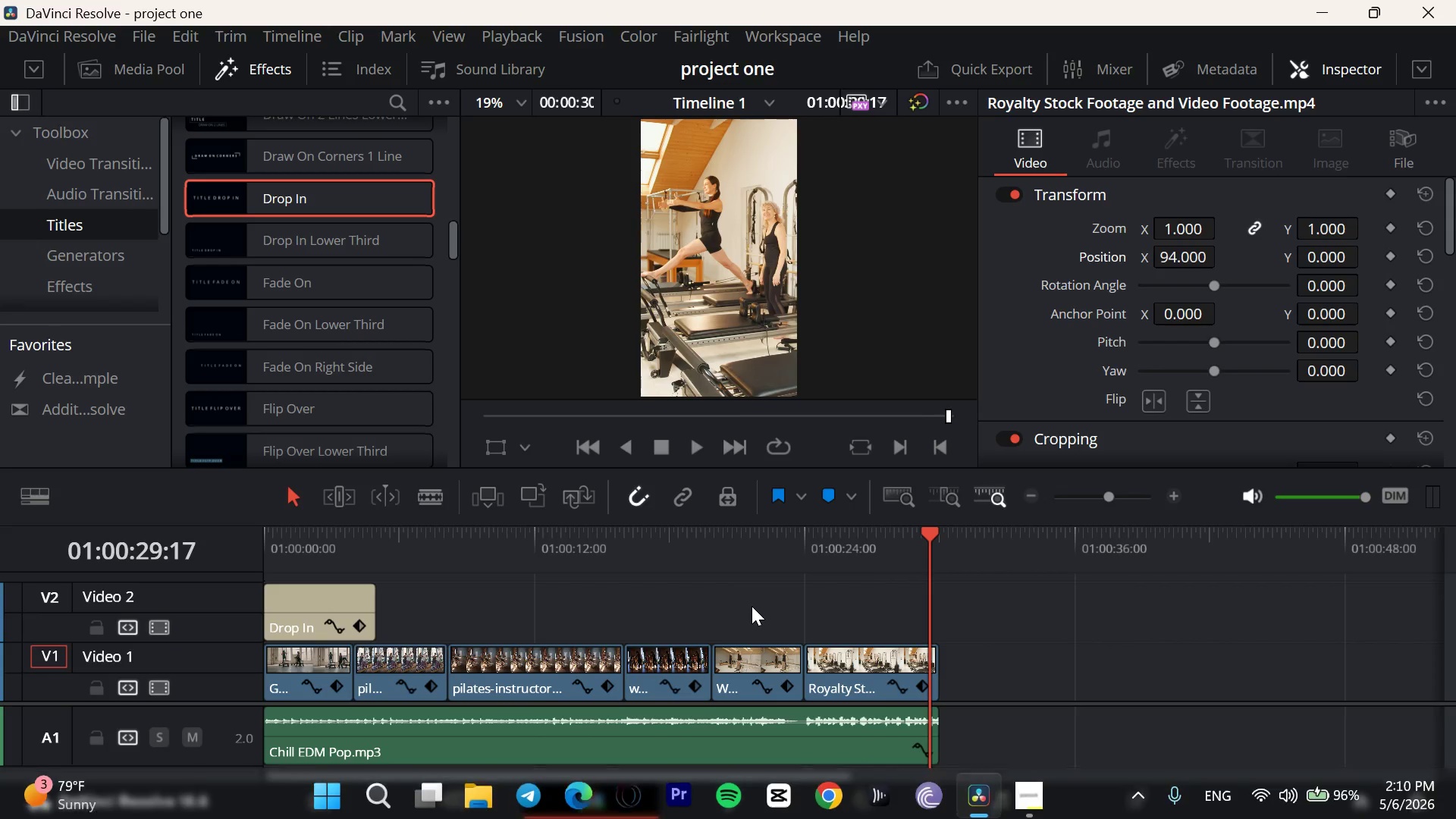 
key(ArrowUp)
 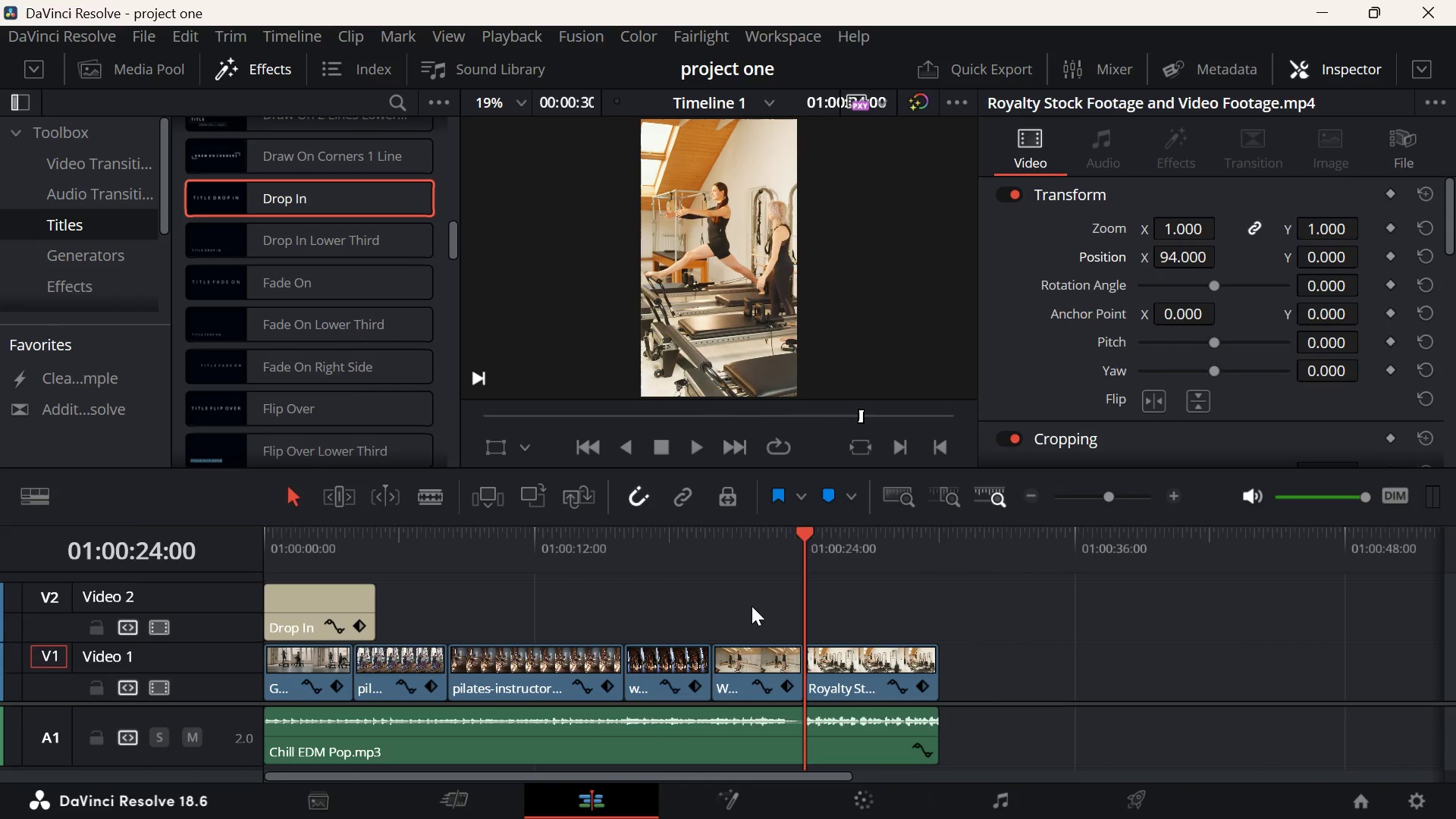 
key(ArrowUp)
 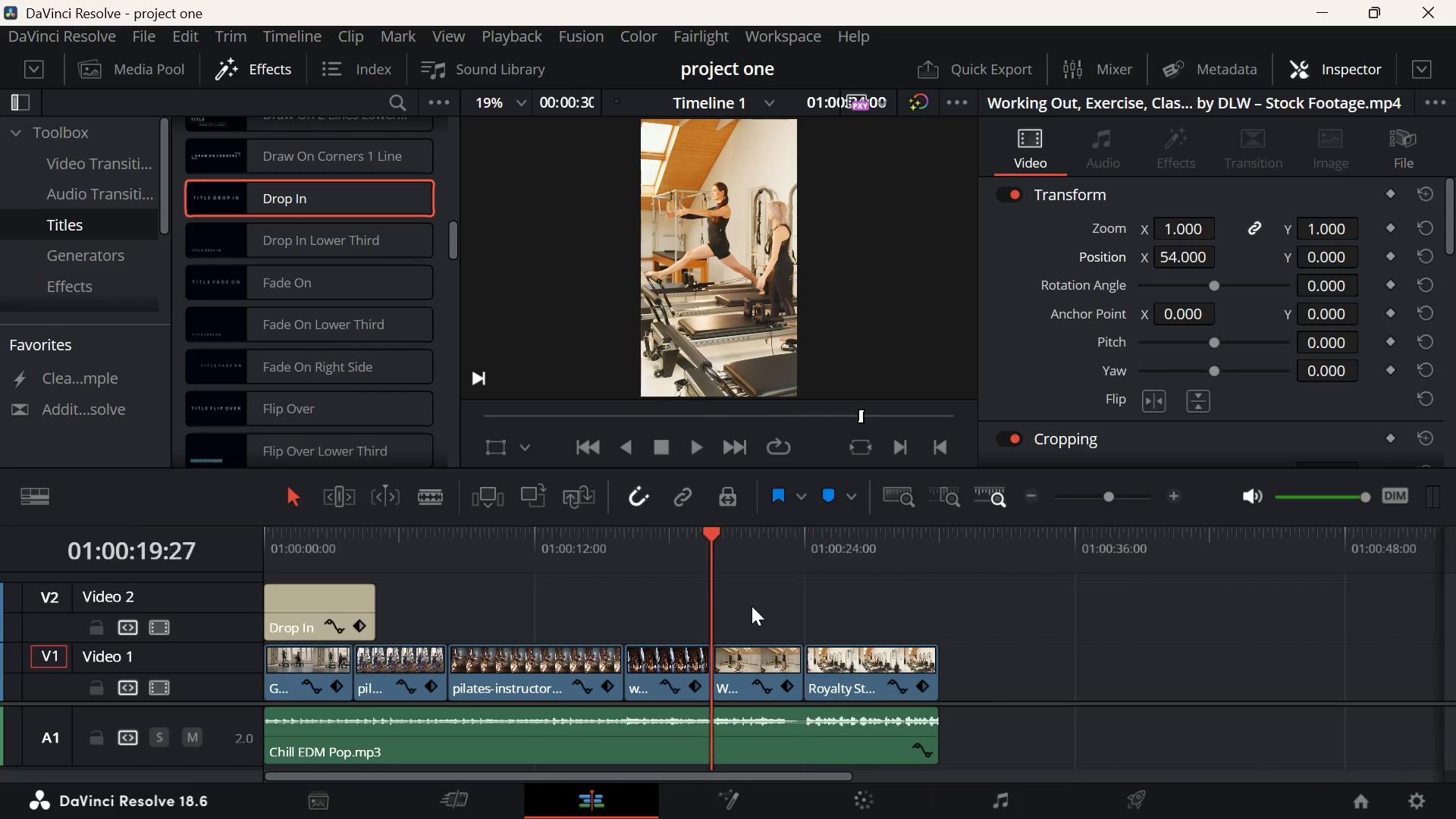 
key(ArrowUp)
 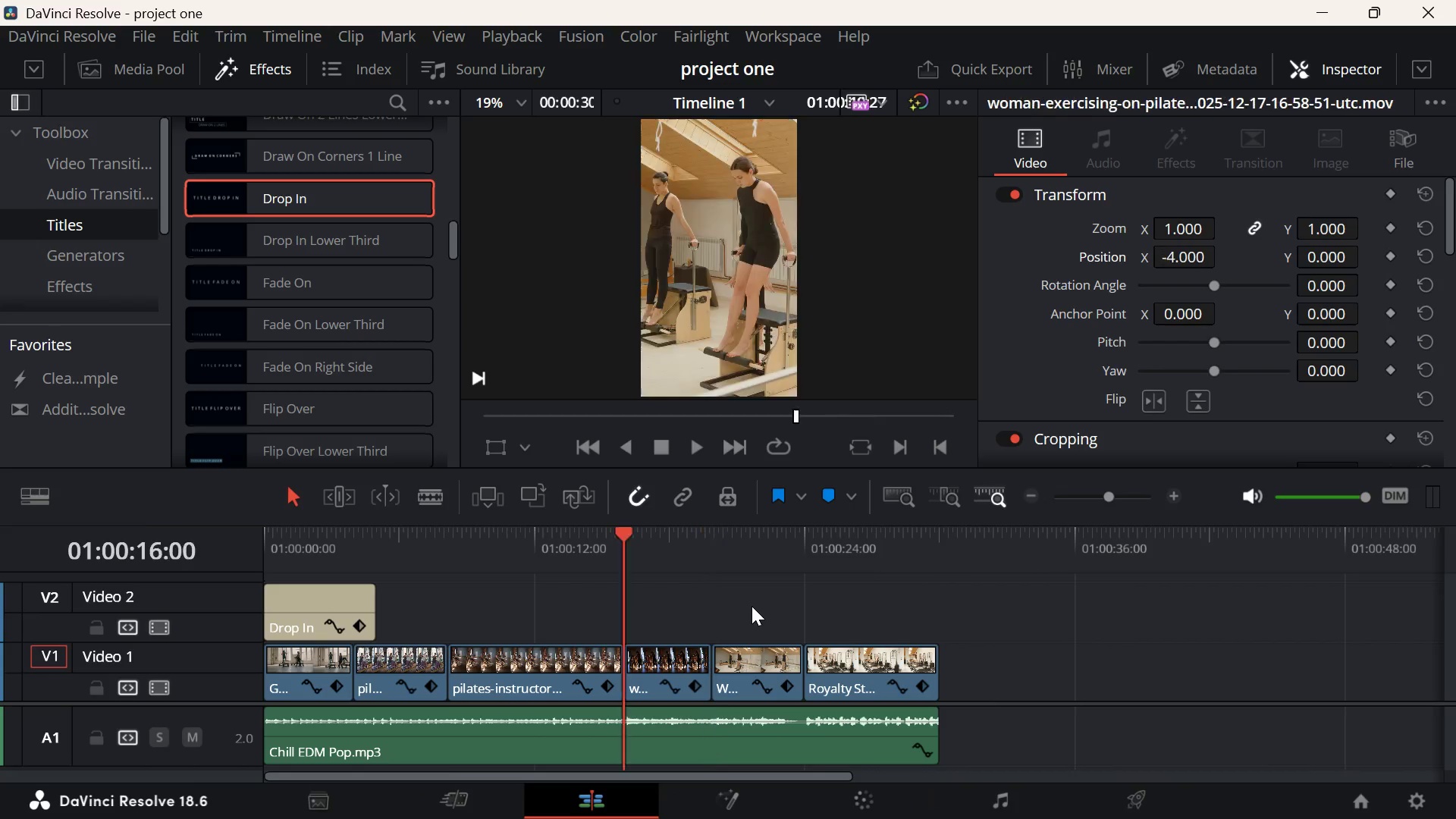 
key(ArrowUp)
 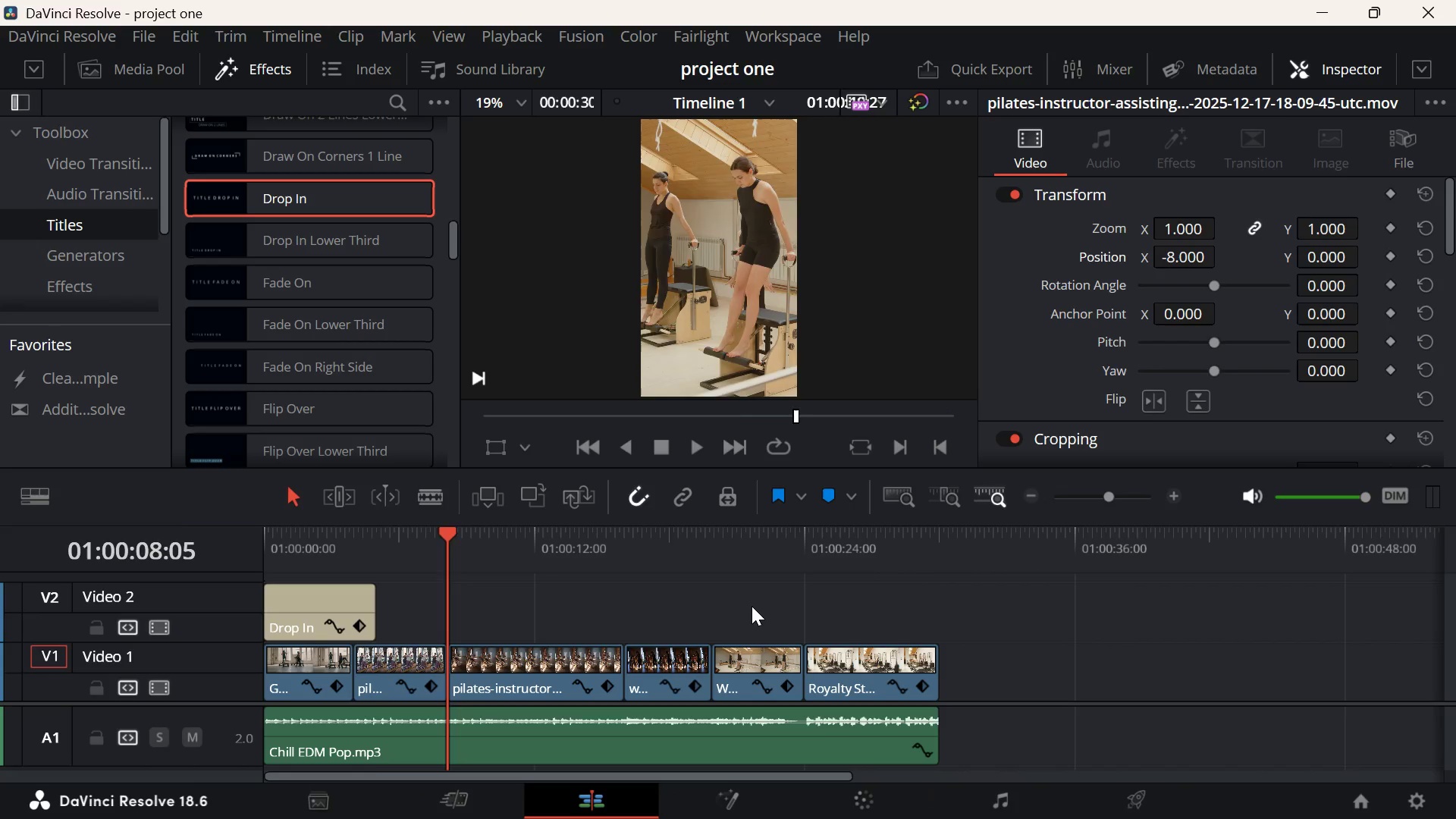 
key(ArrowUp)
 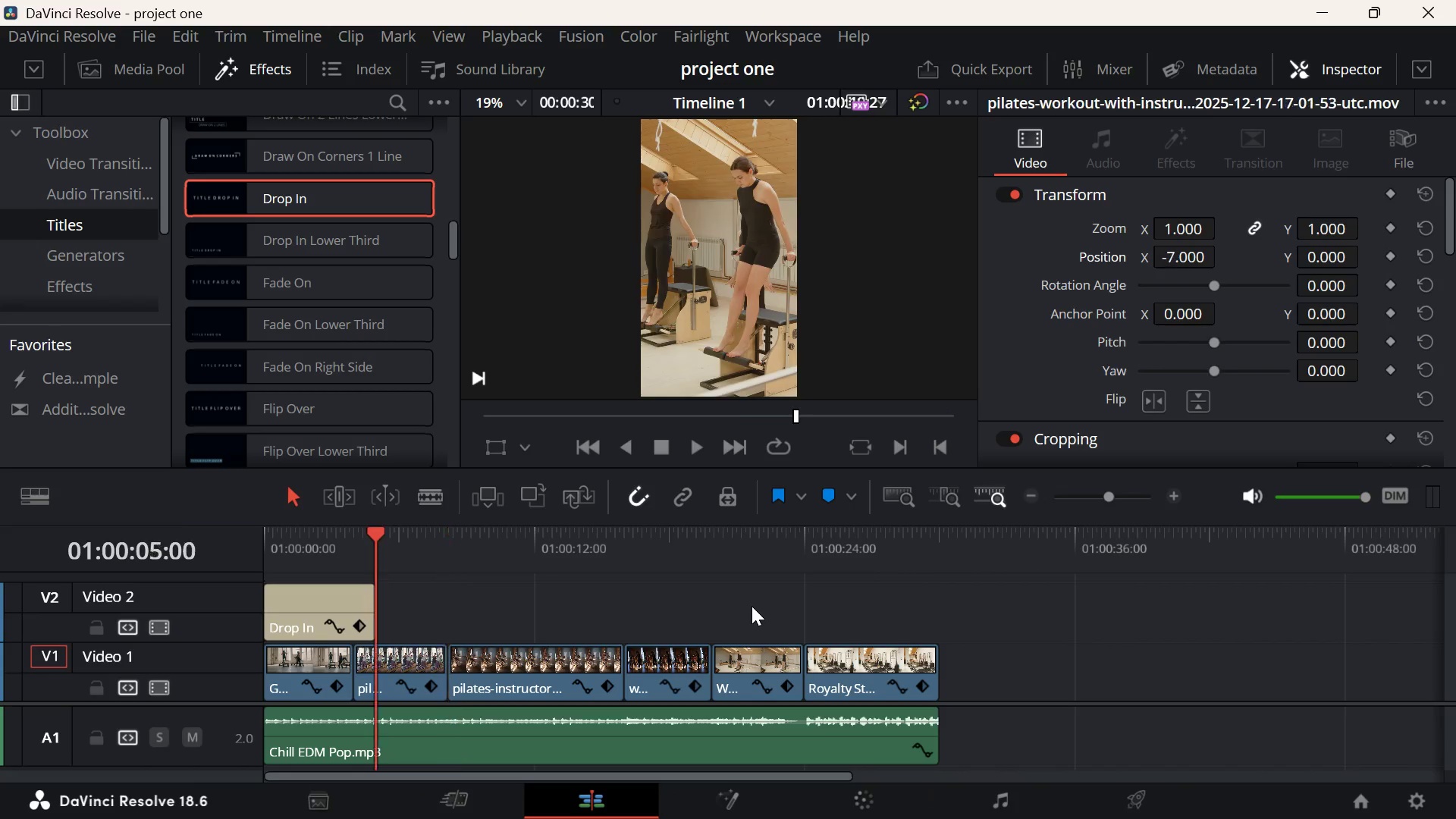 
key(ArrowUp)
 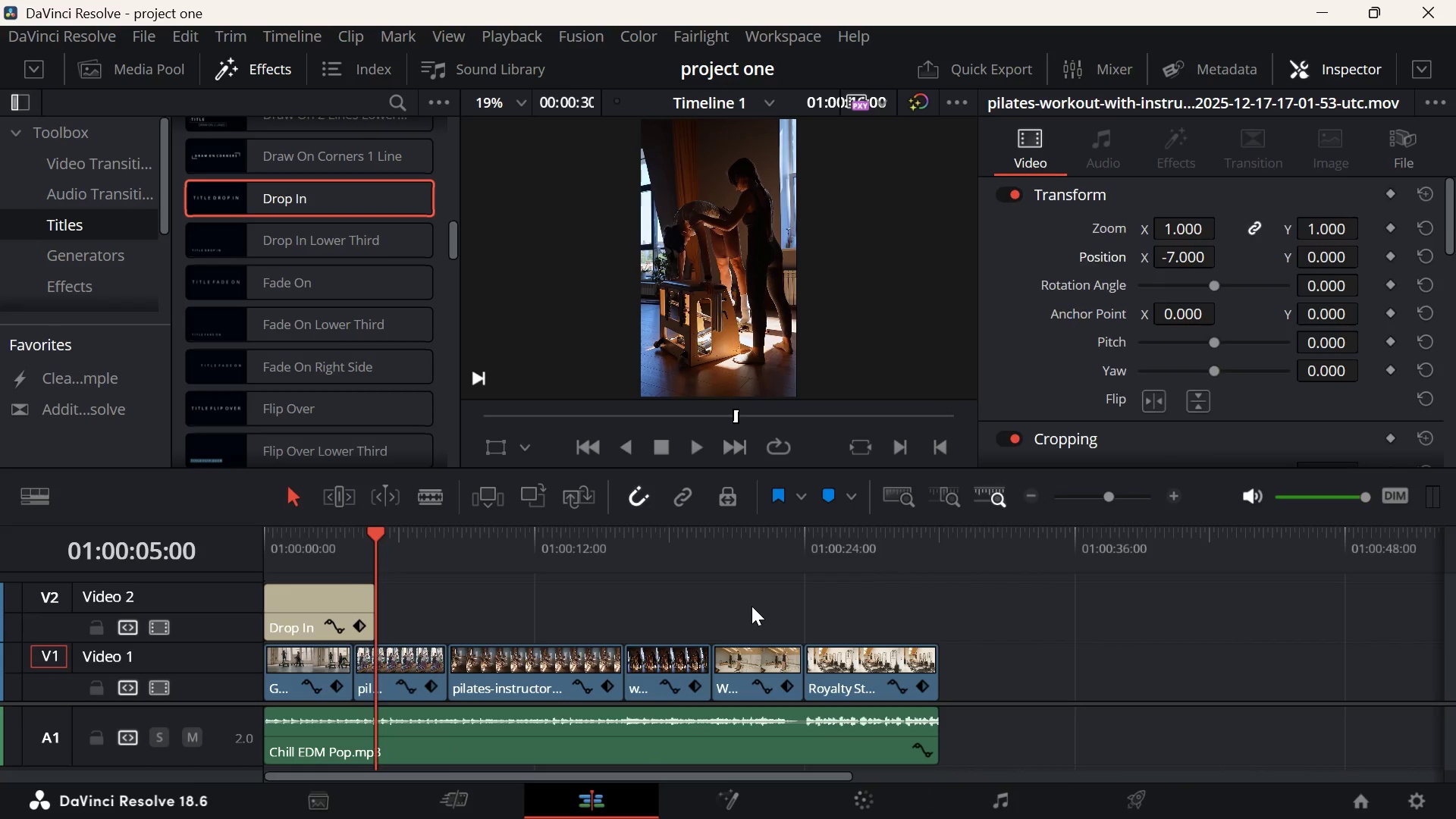 
key(ArrowUp)
 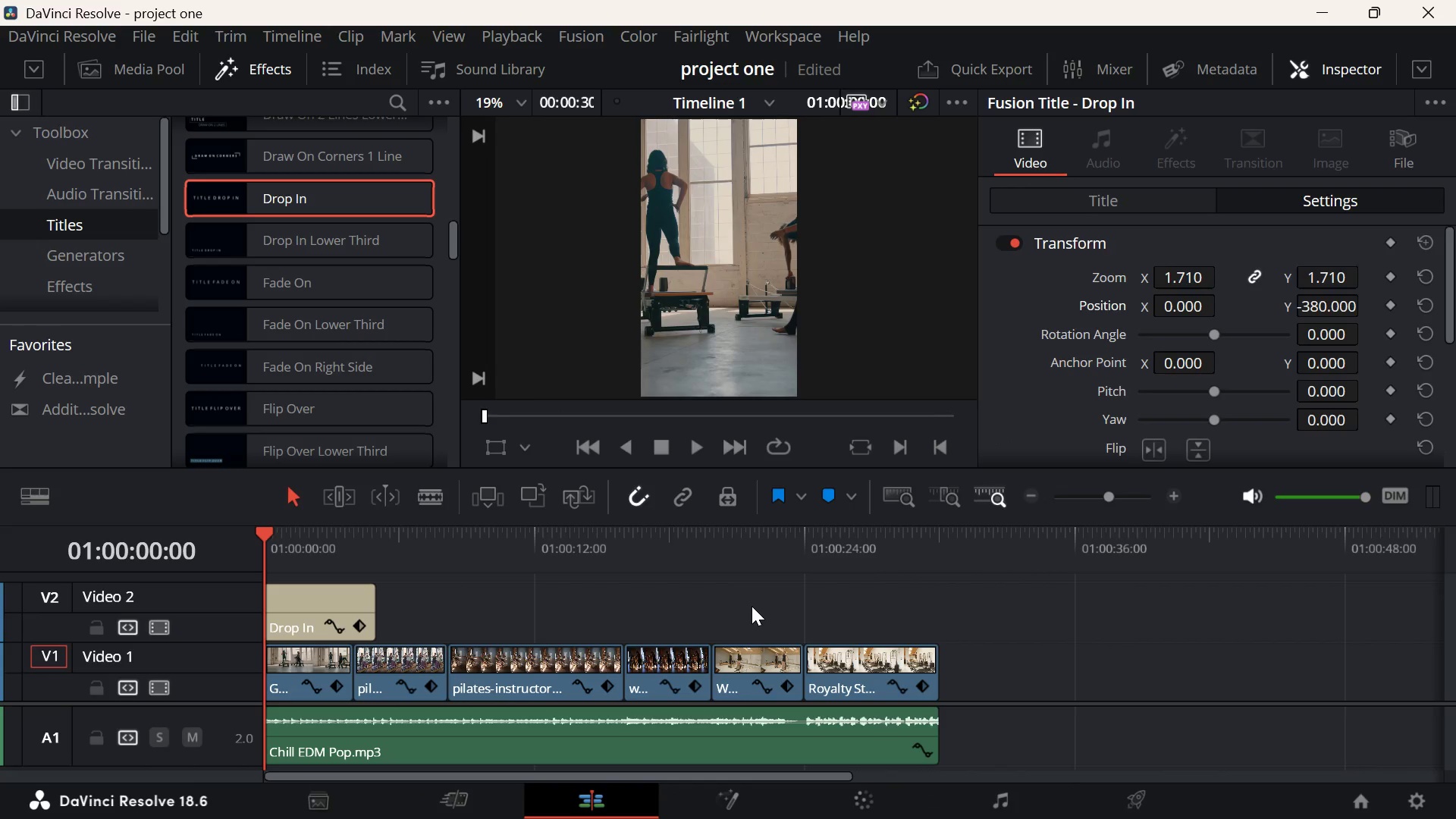 
key(Space)
 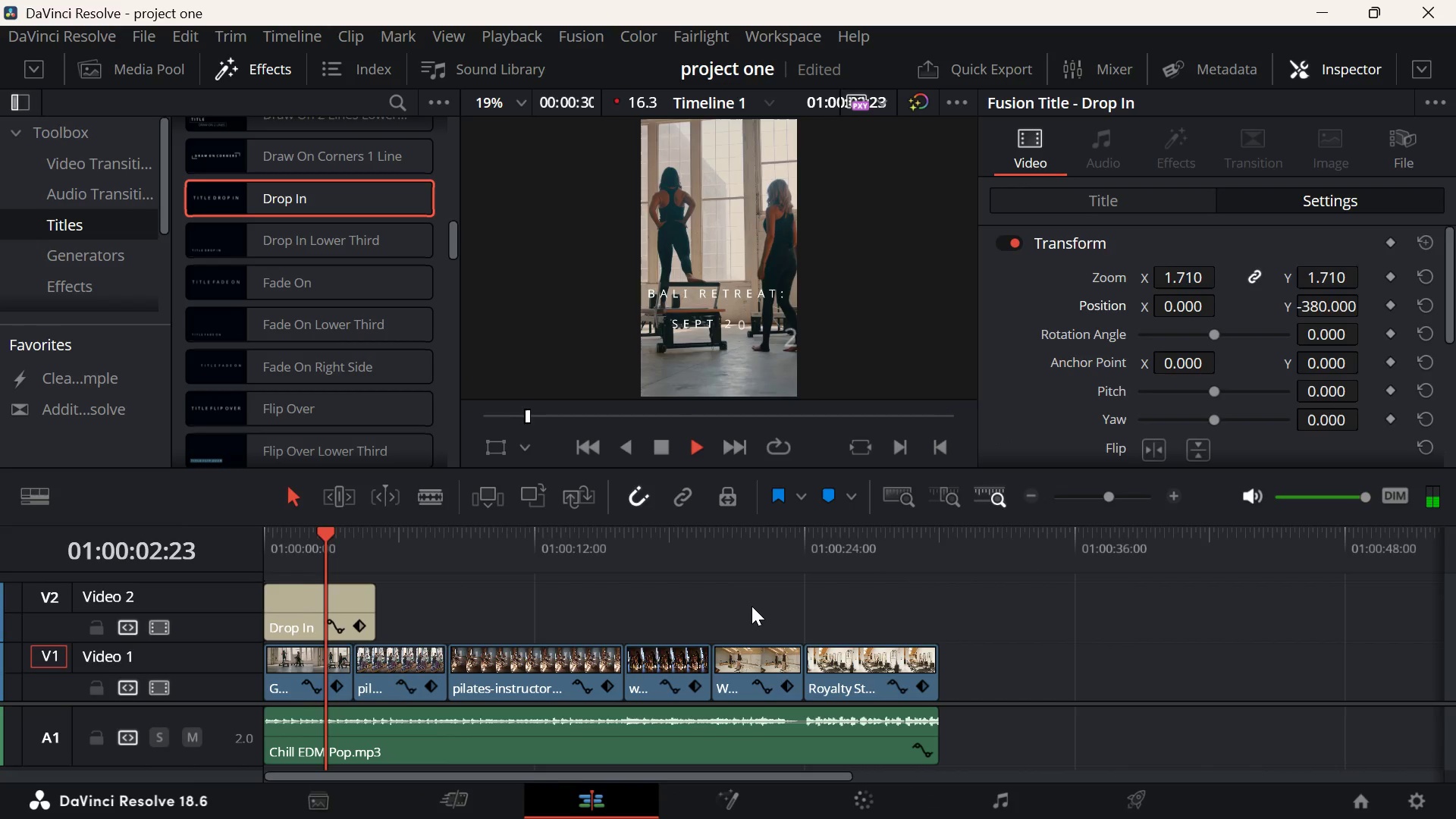 
key(Space)
 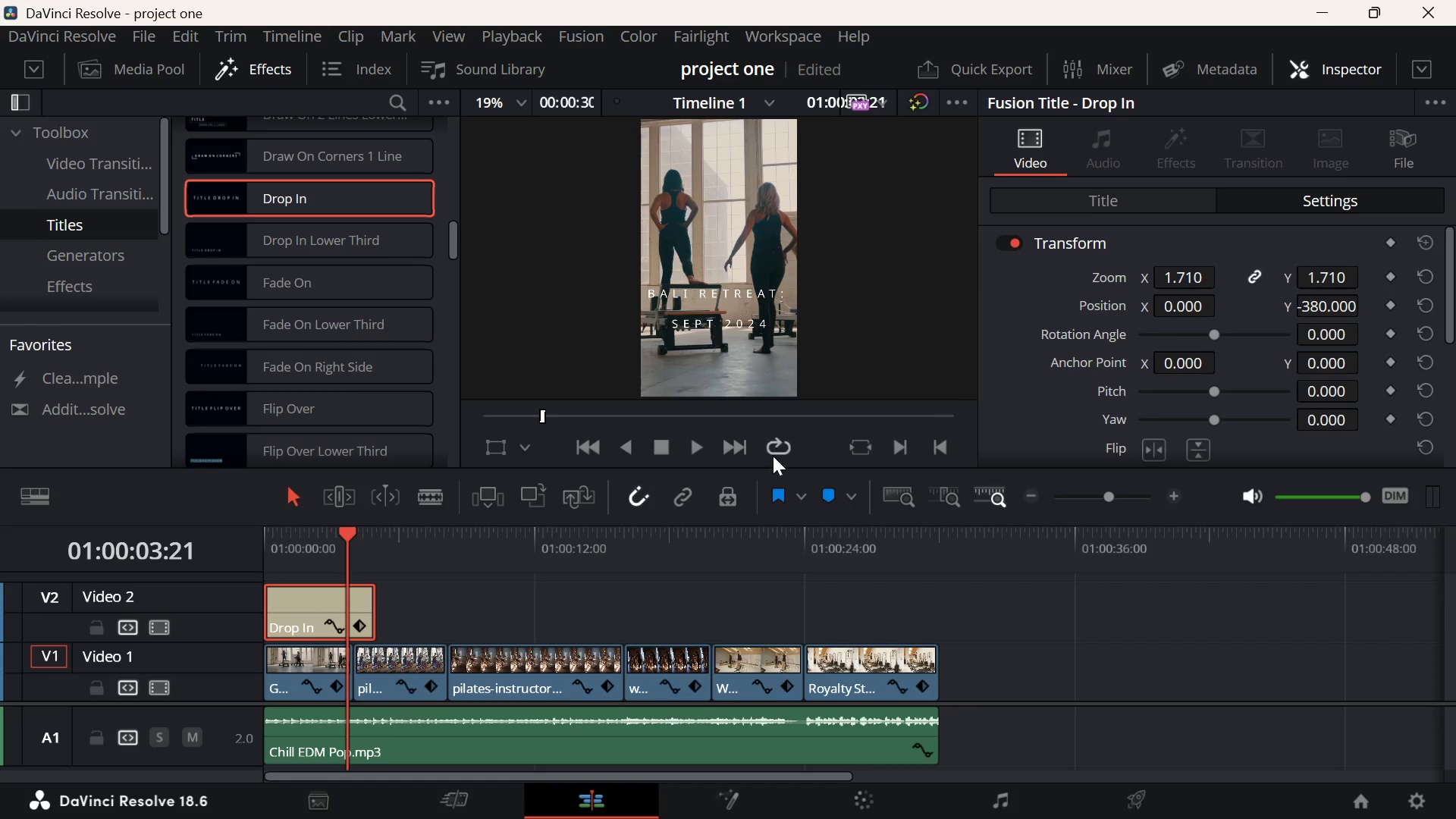 
left_click_drag(start_coordinate=[375, 601], to_coordinate=[362, 601])
 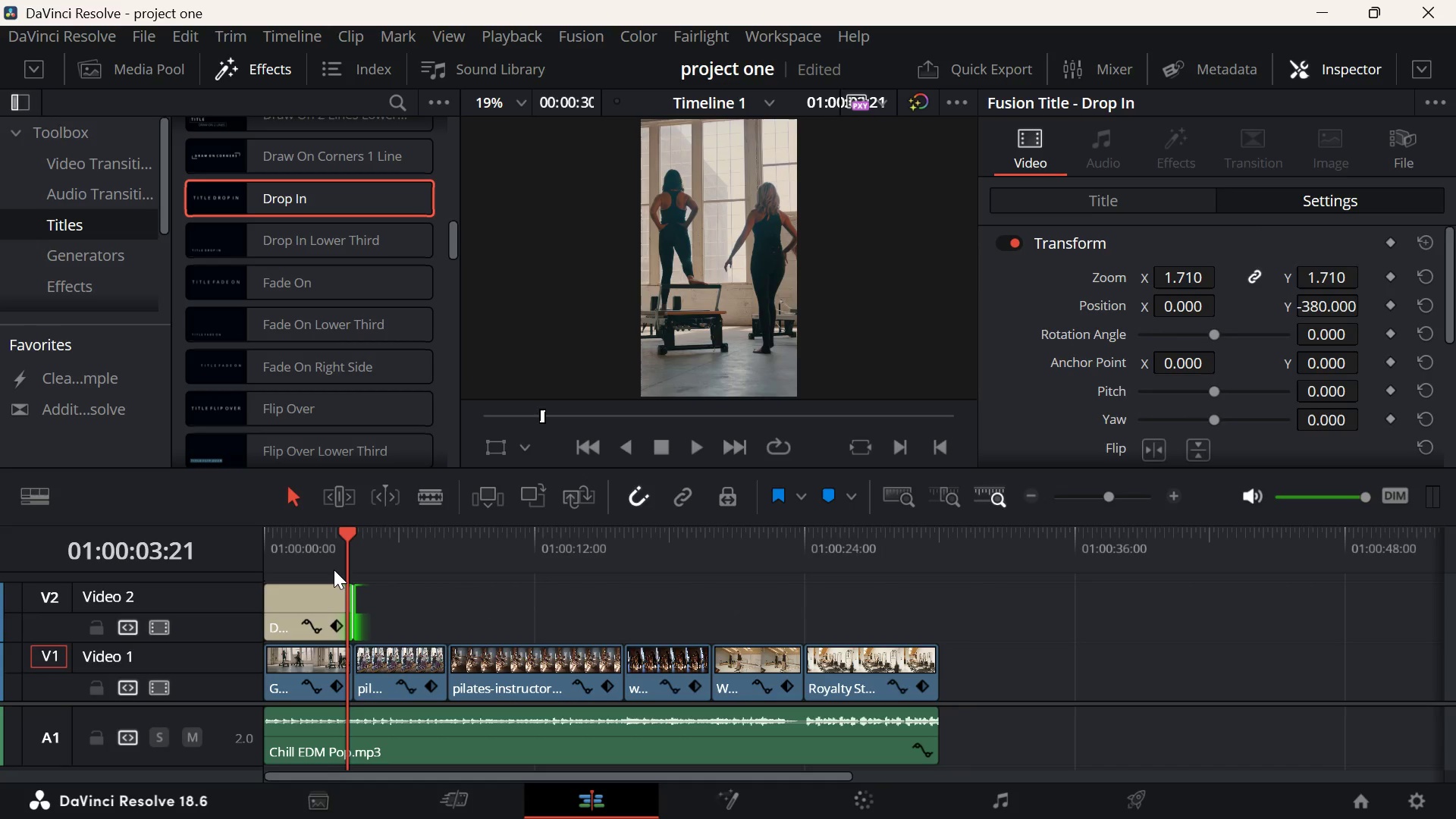 
left_click([334, 566])
 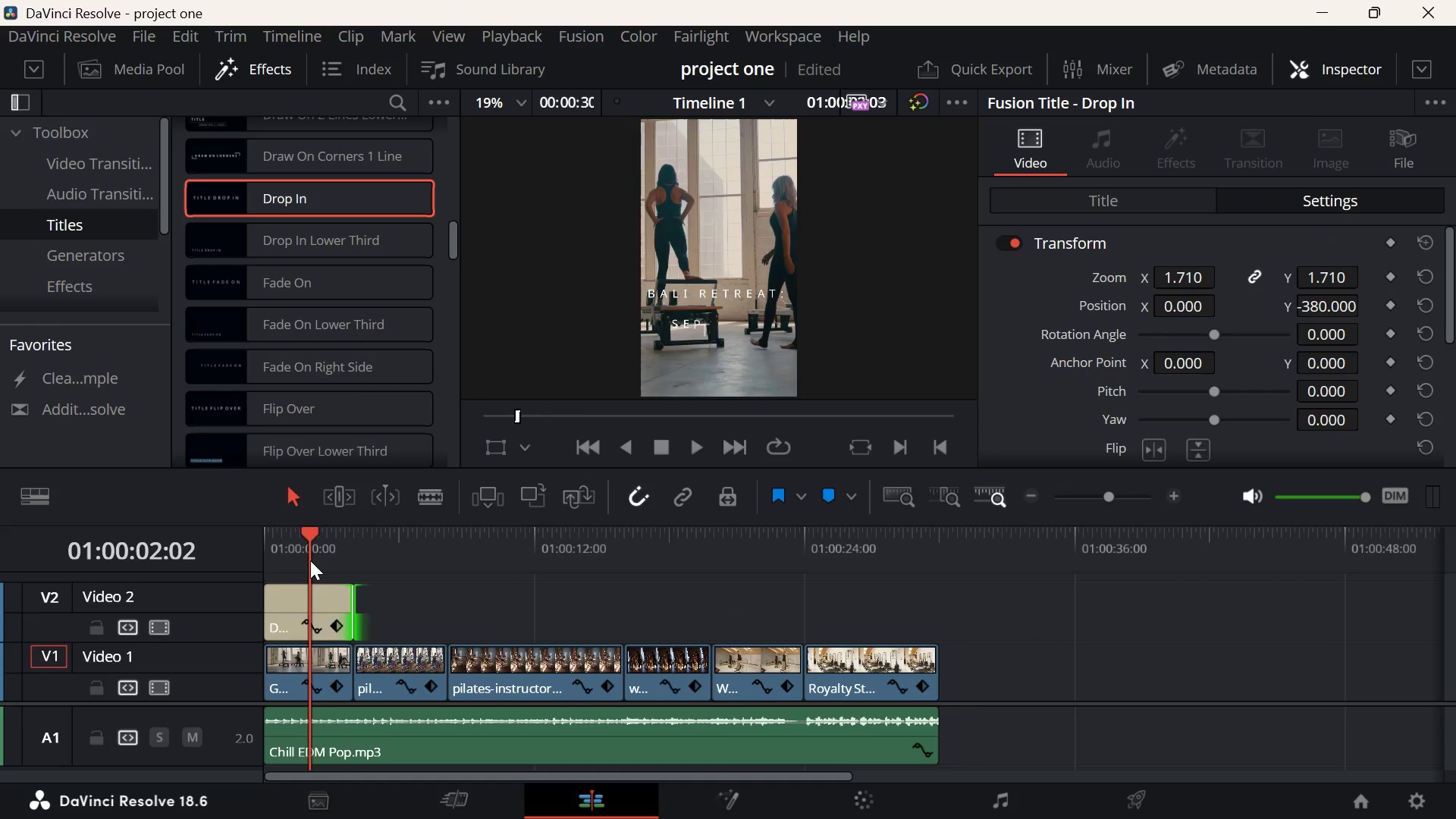 
key(Space)
 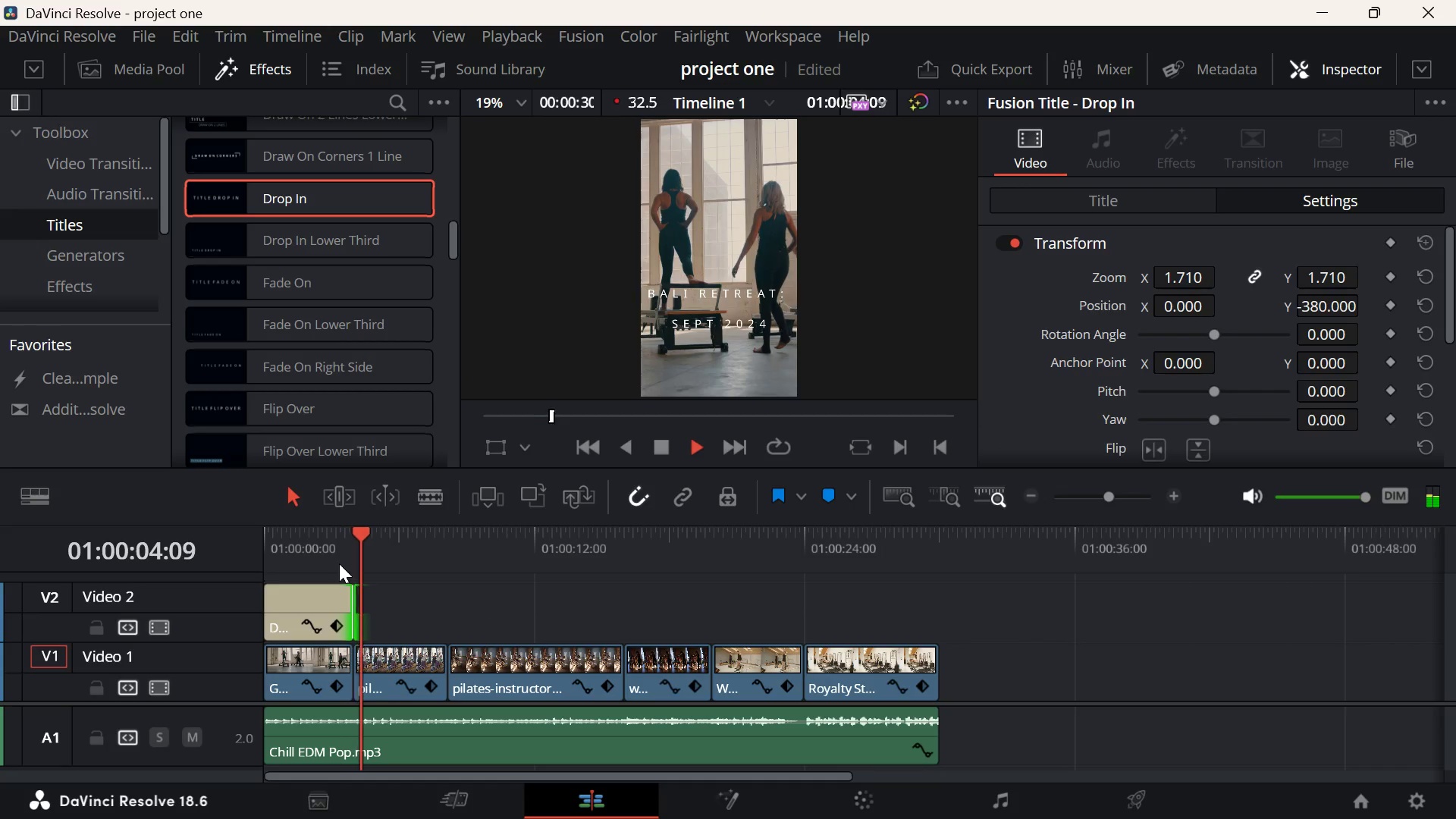 
key(Space)
 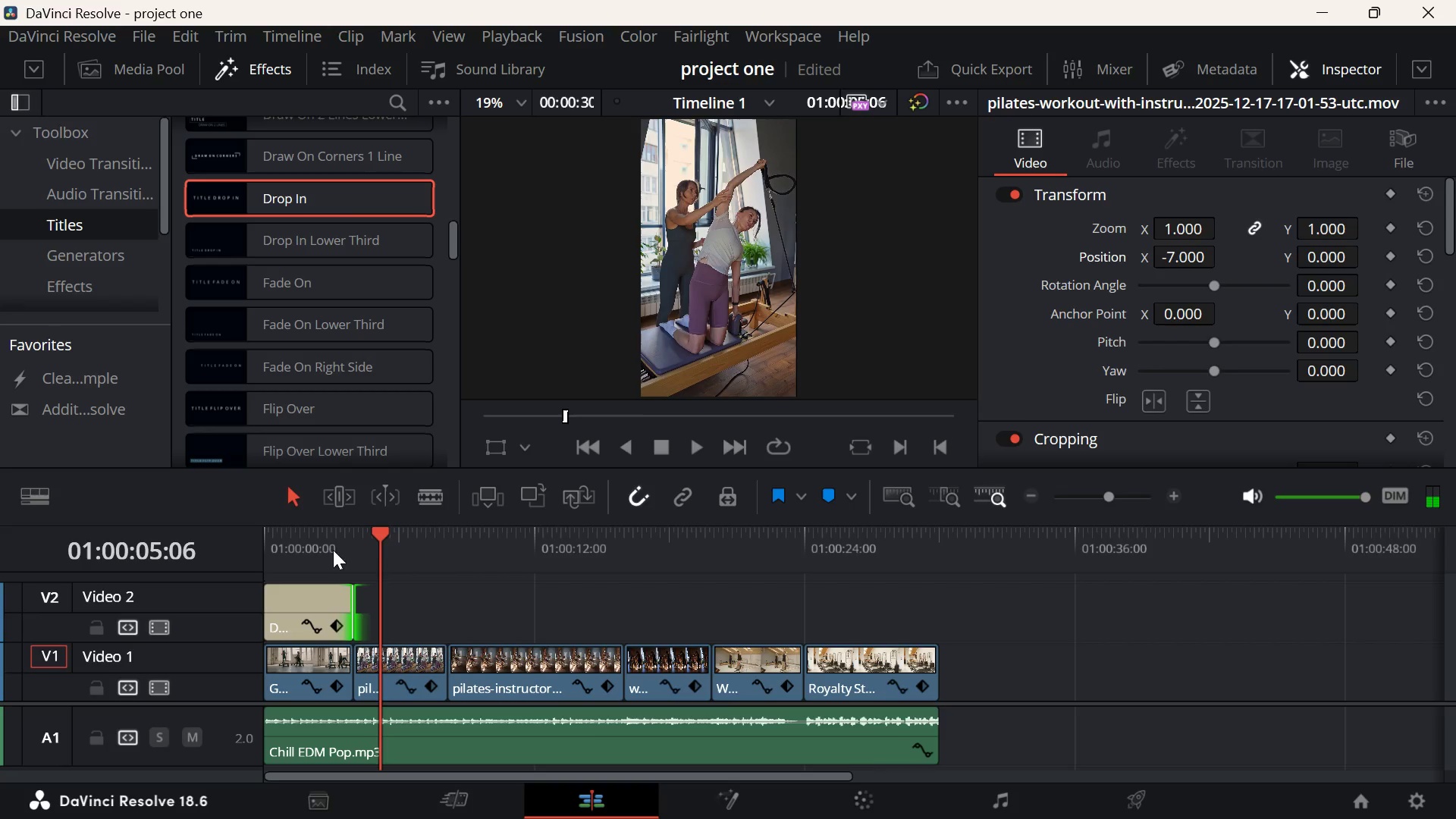 
left_click([315, 559])
 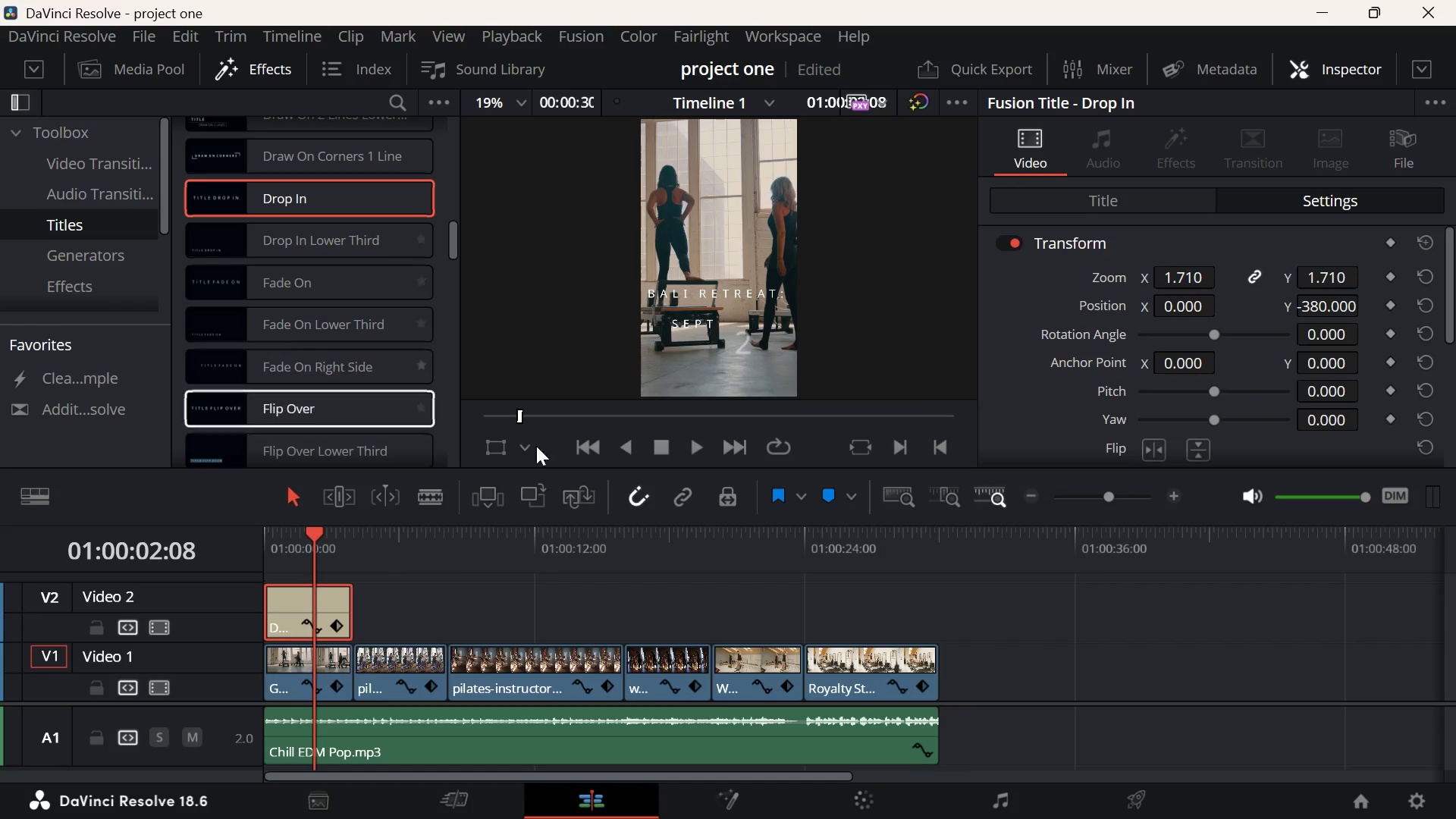 
wait(5.92)
 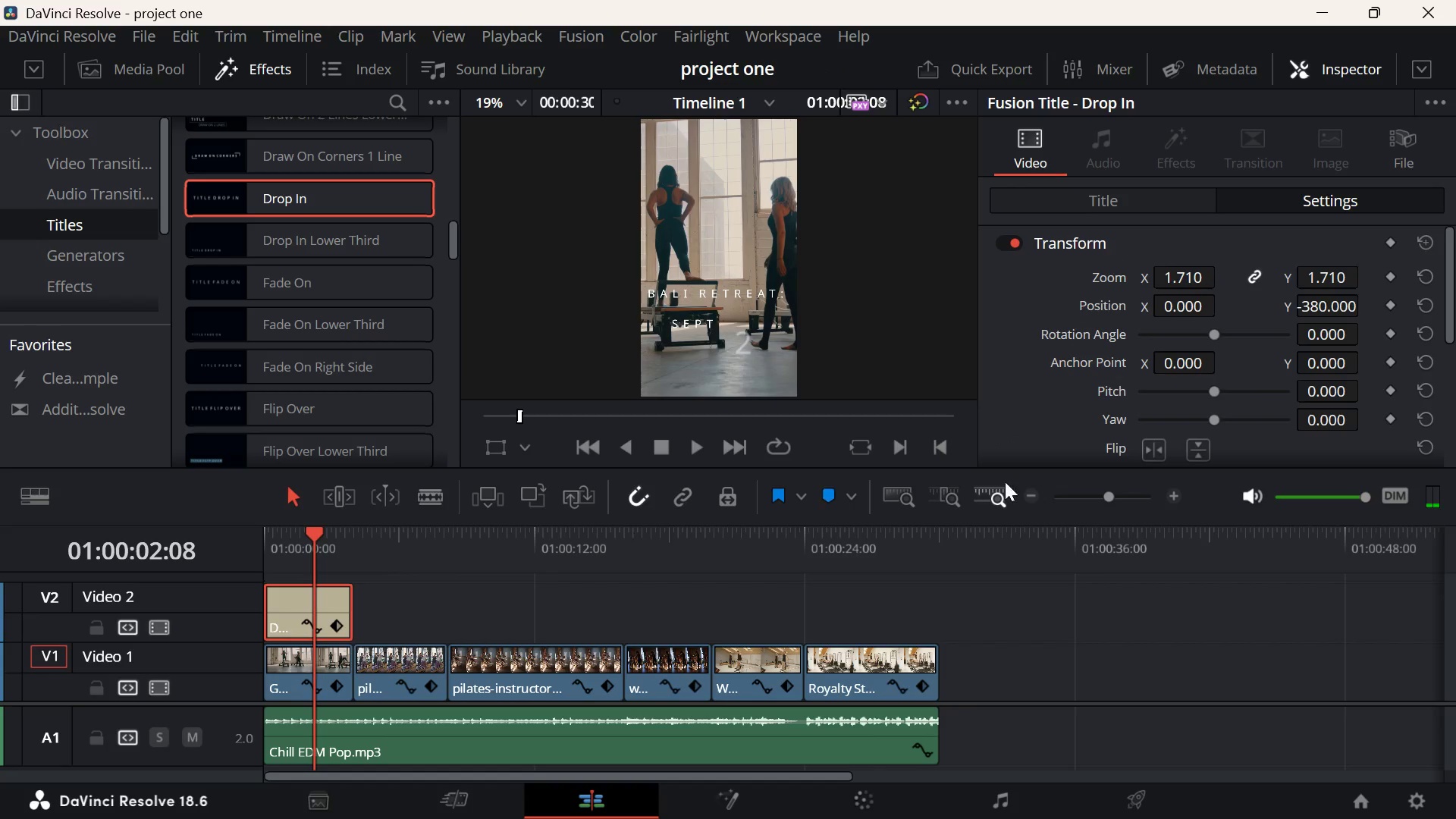 
left_click([315, 596])
 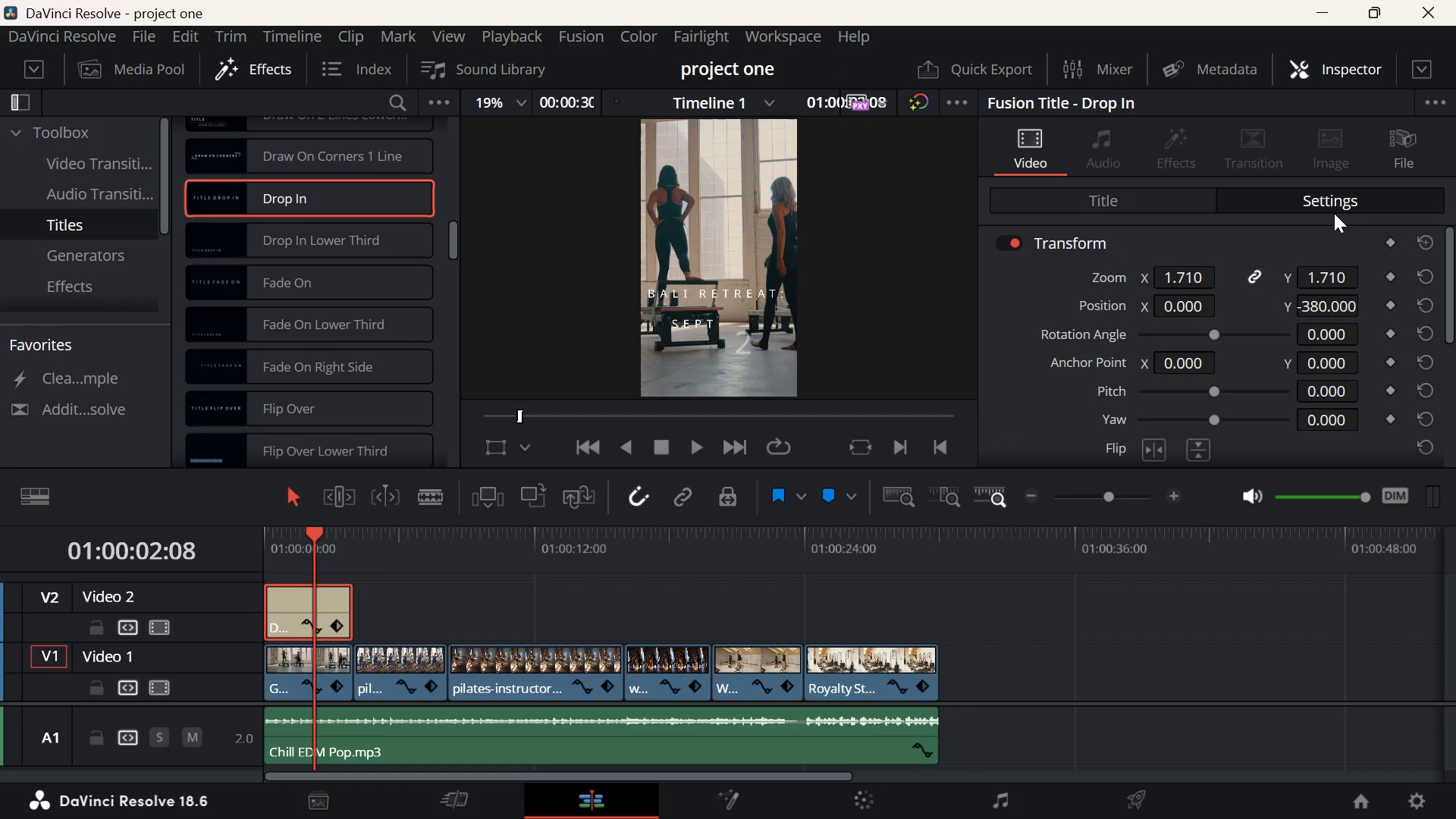 
left_click([1335, 200])
 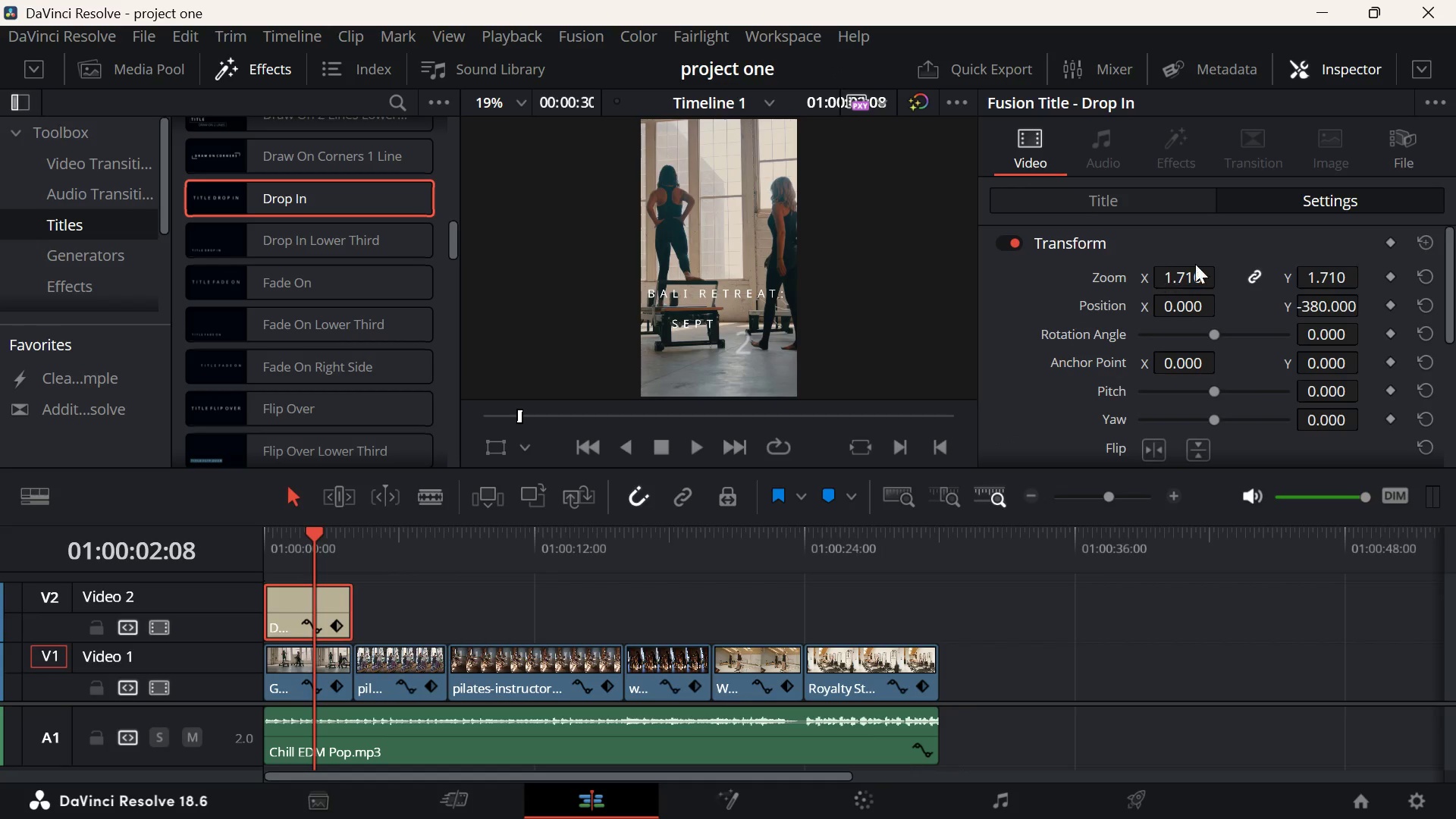 
scroll: coordinate [1212, 243], scroll_direction: down, amount: 4.0
 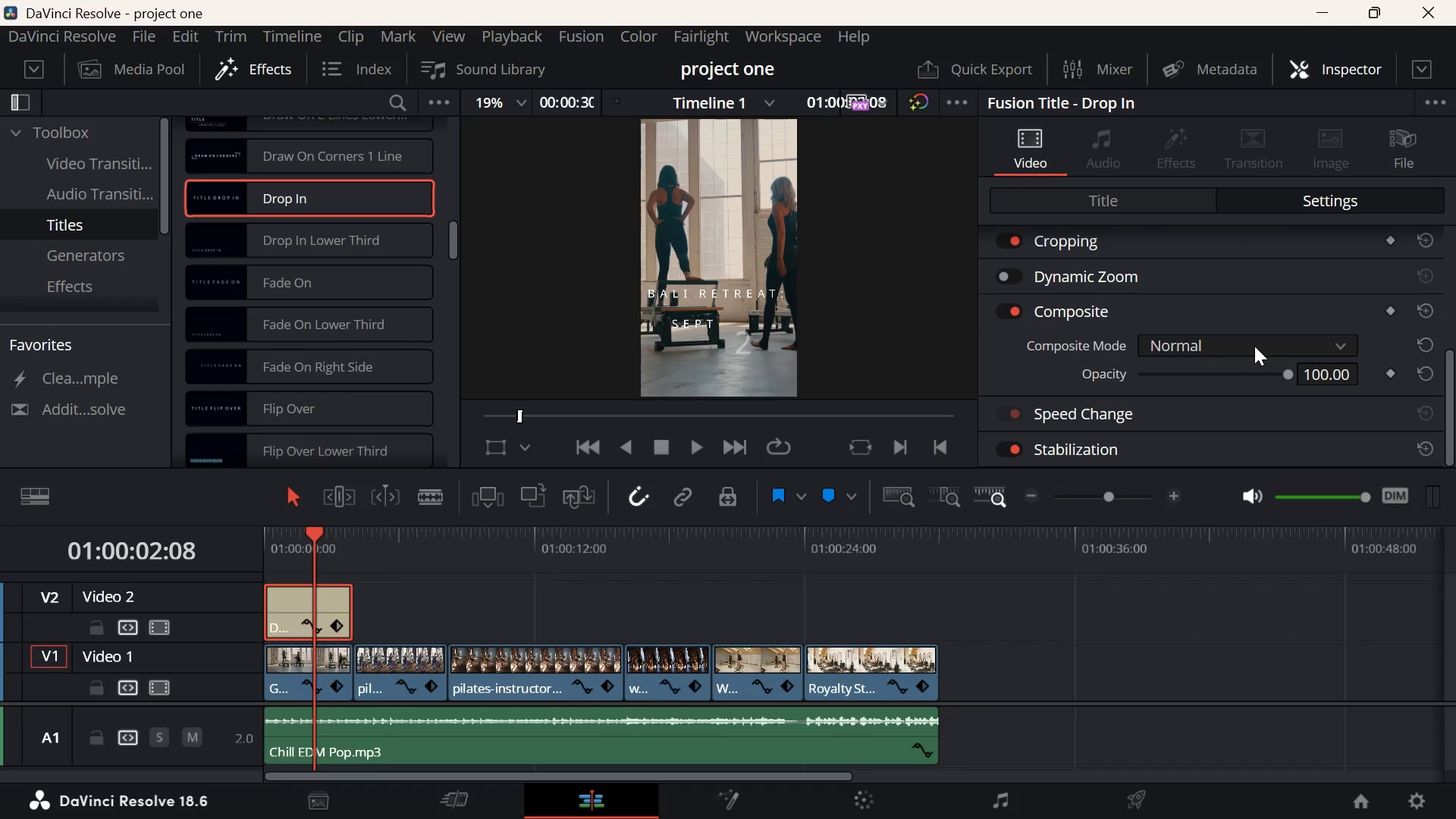 
scroll: coordinate [1255, 346], scroll_direction: up, amount: 5.0
 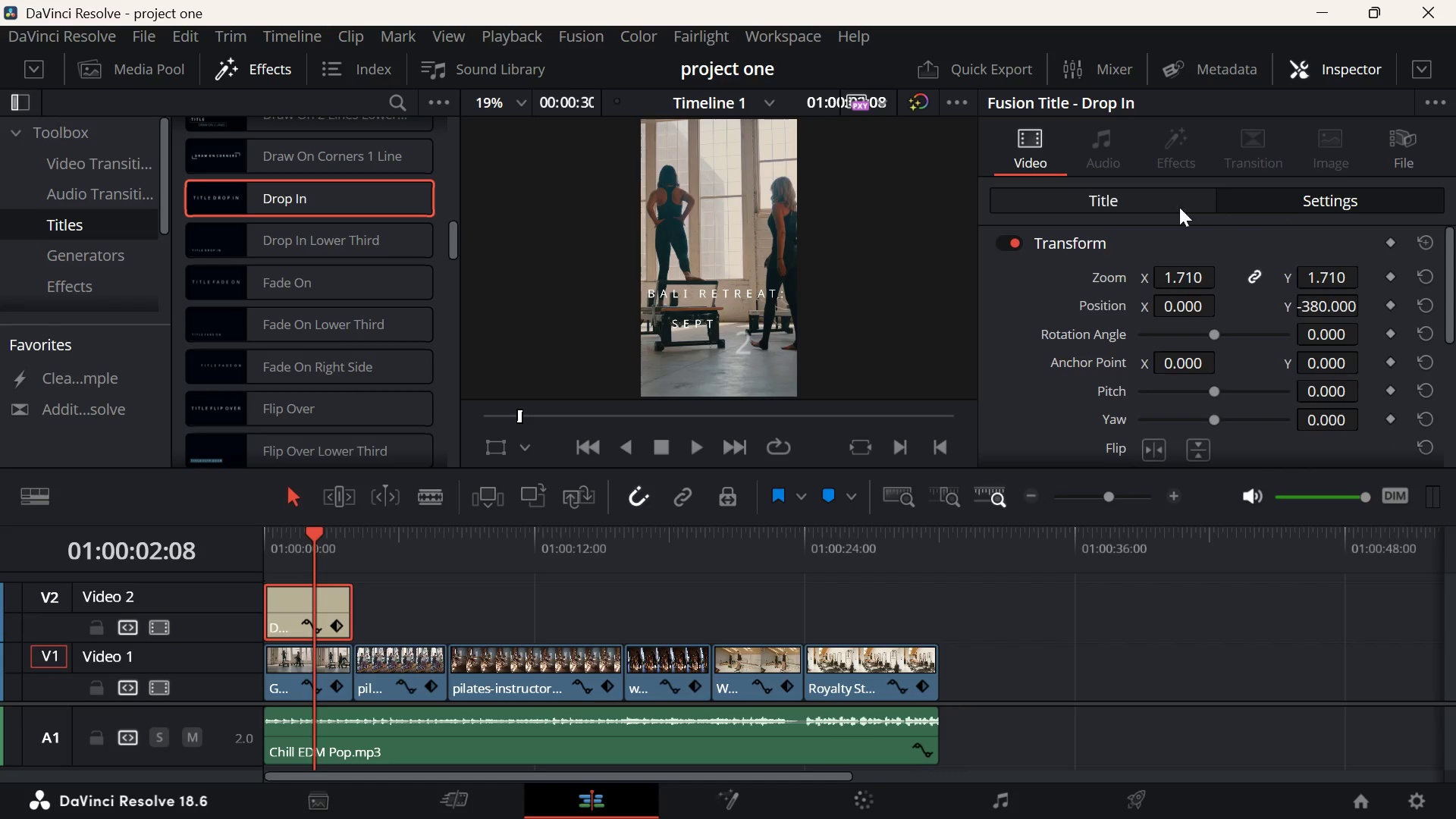 
left_click([1162, 209])
 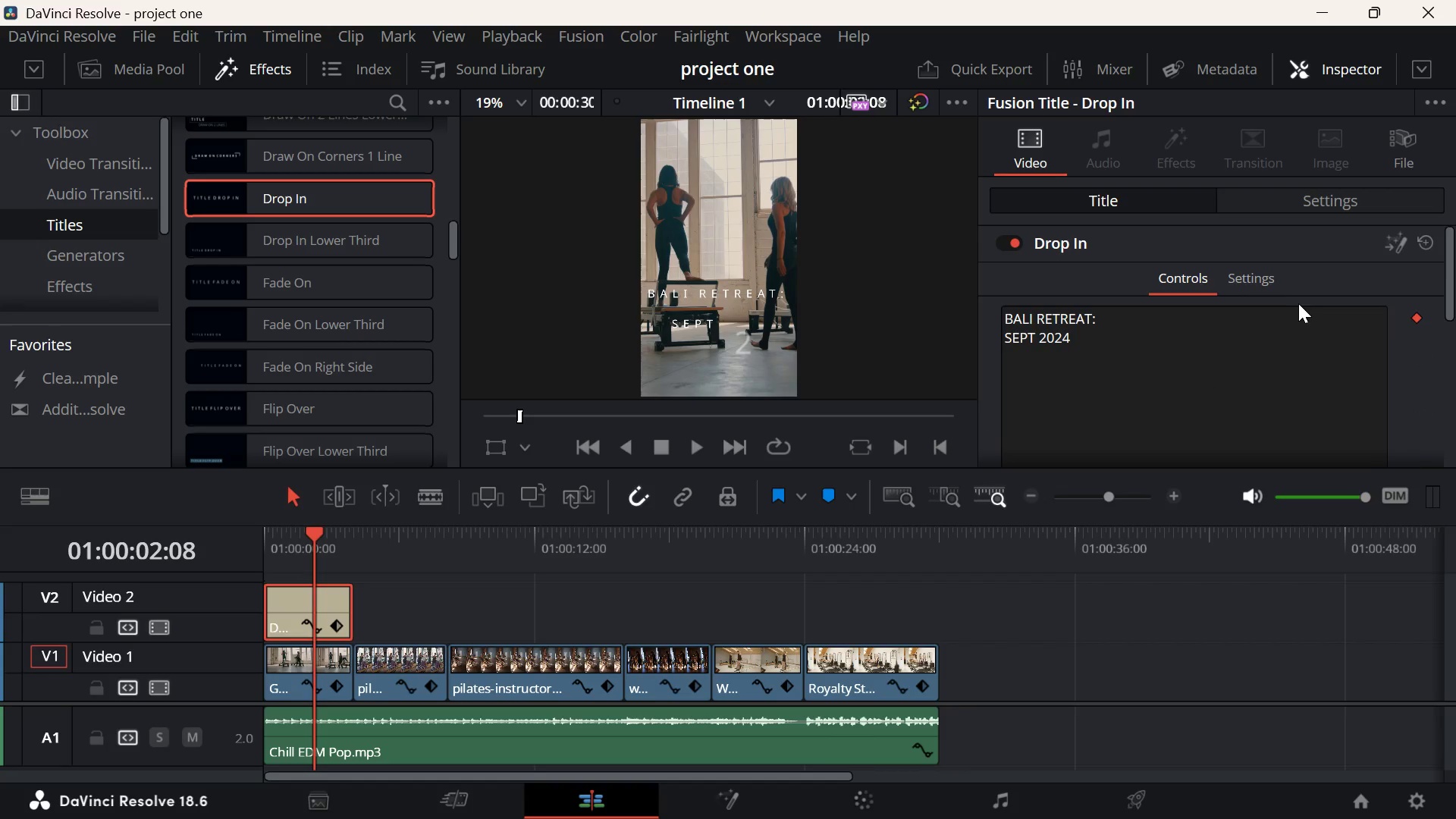 
scroll: coordinate [1304, 306], scroll_direction: down, amount: 1.0
 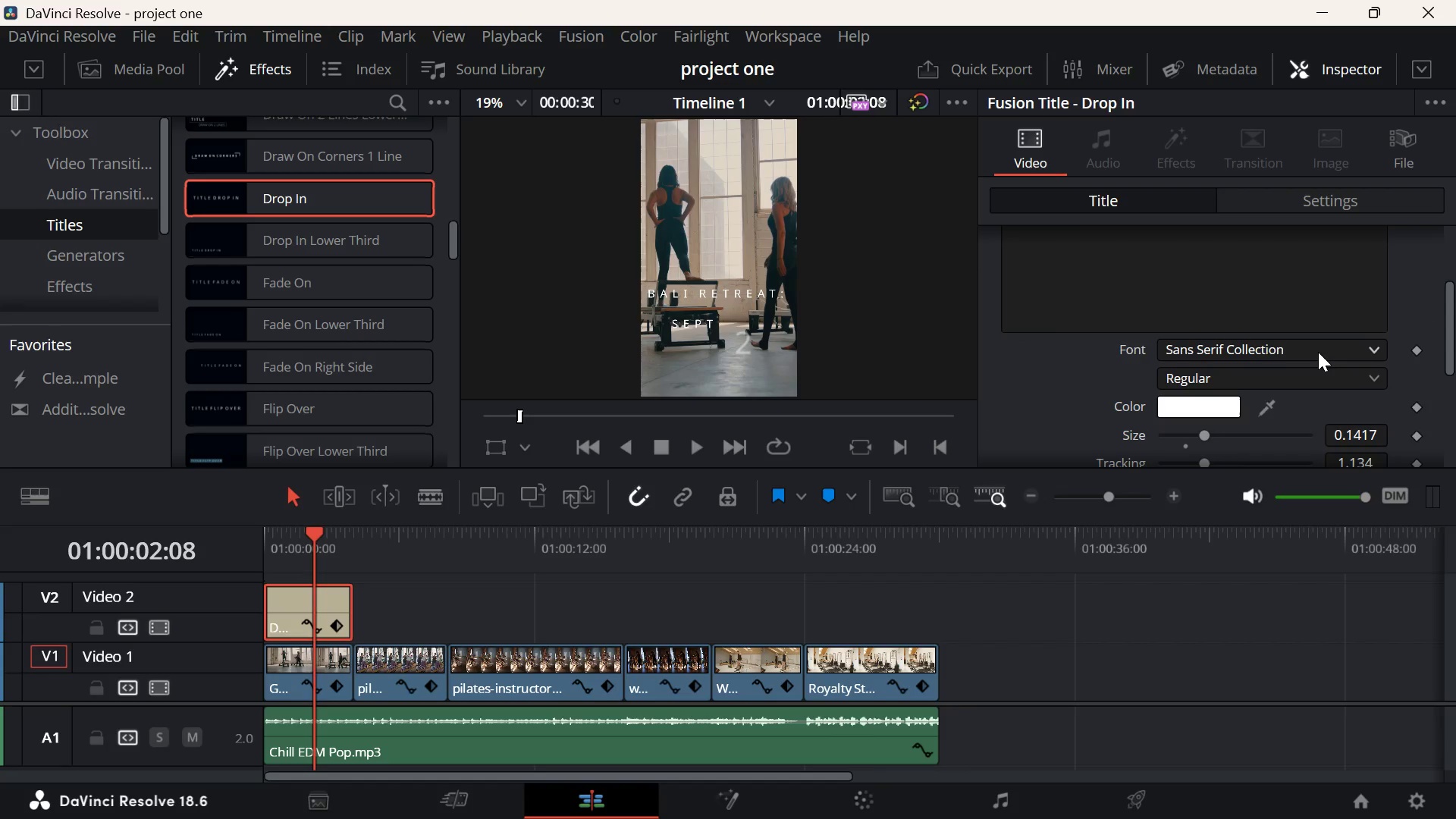 
left_click([1318, 352])
 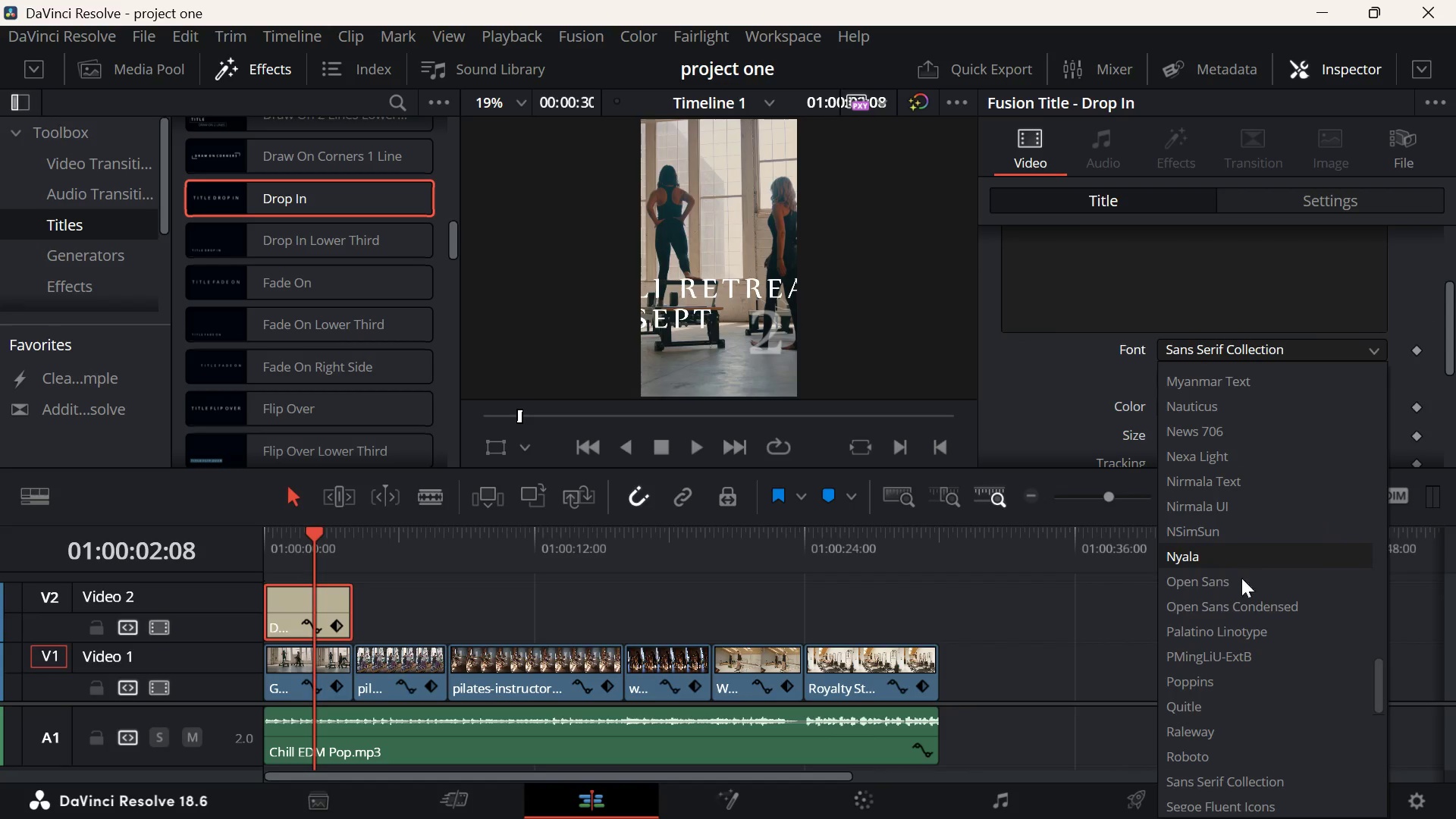 
scroll: coordinate [1239, 629], scroll_direction: down, amount: 6.0
 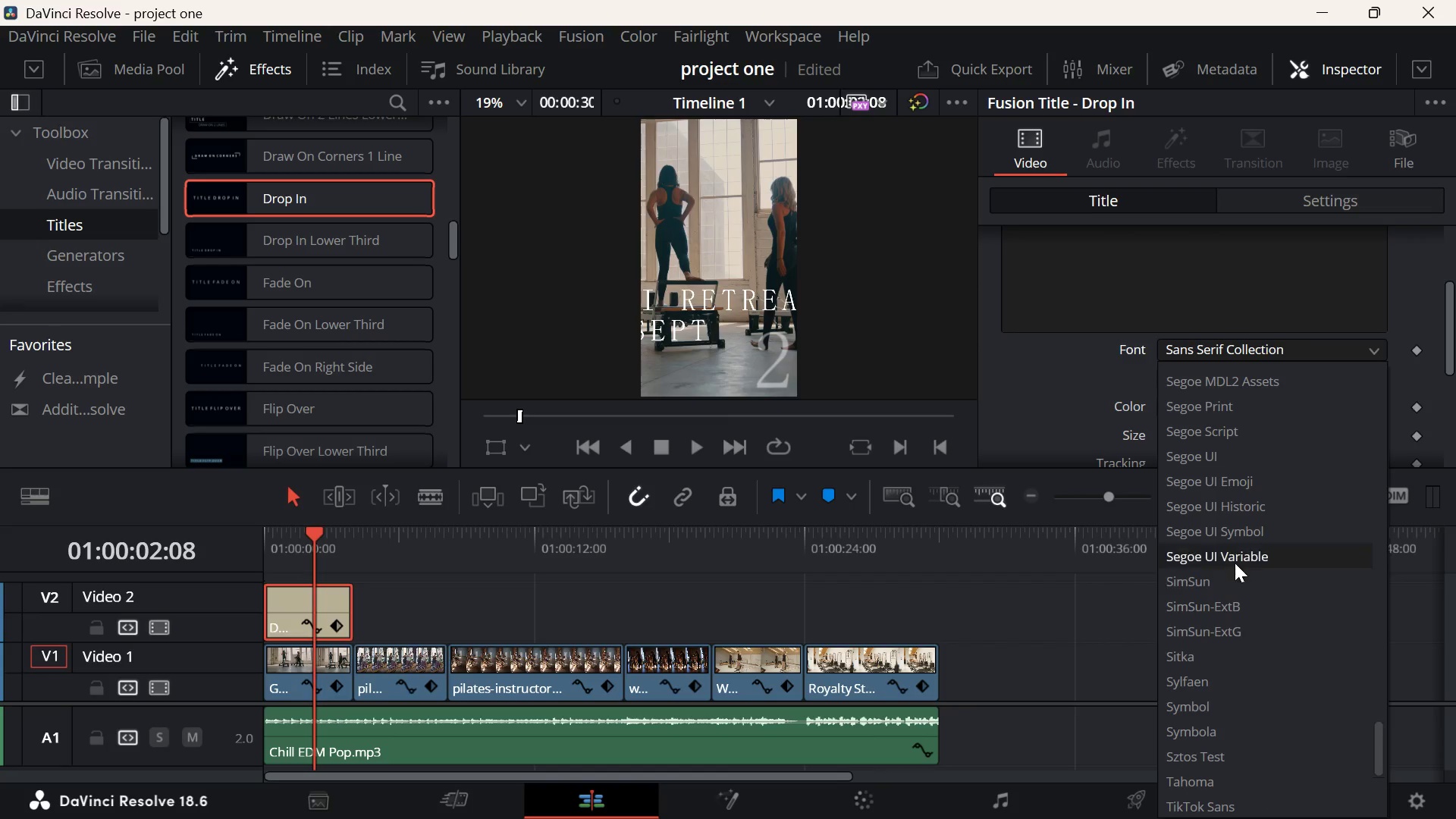 
scroll: coordinate [1236, 479], scroll_direction: none, amount: 0.0
 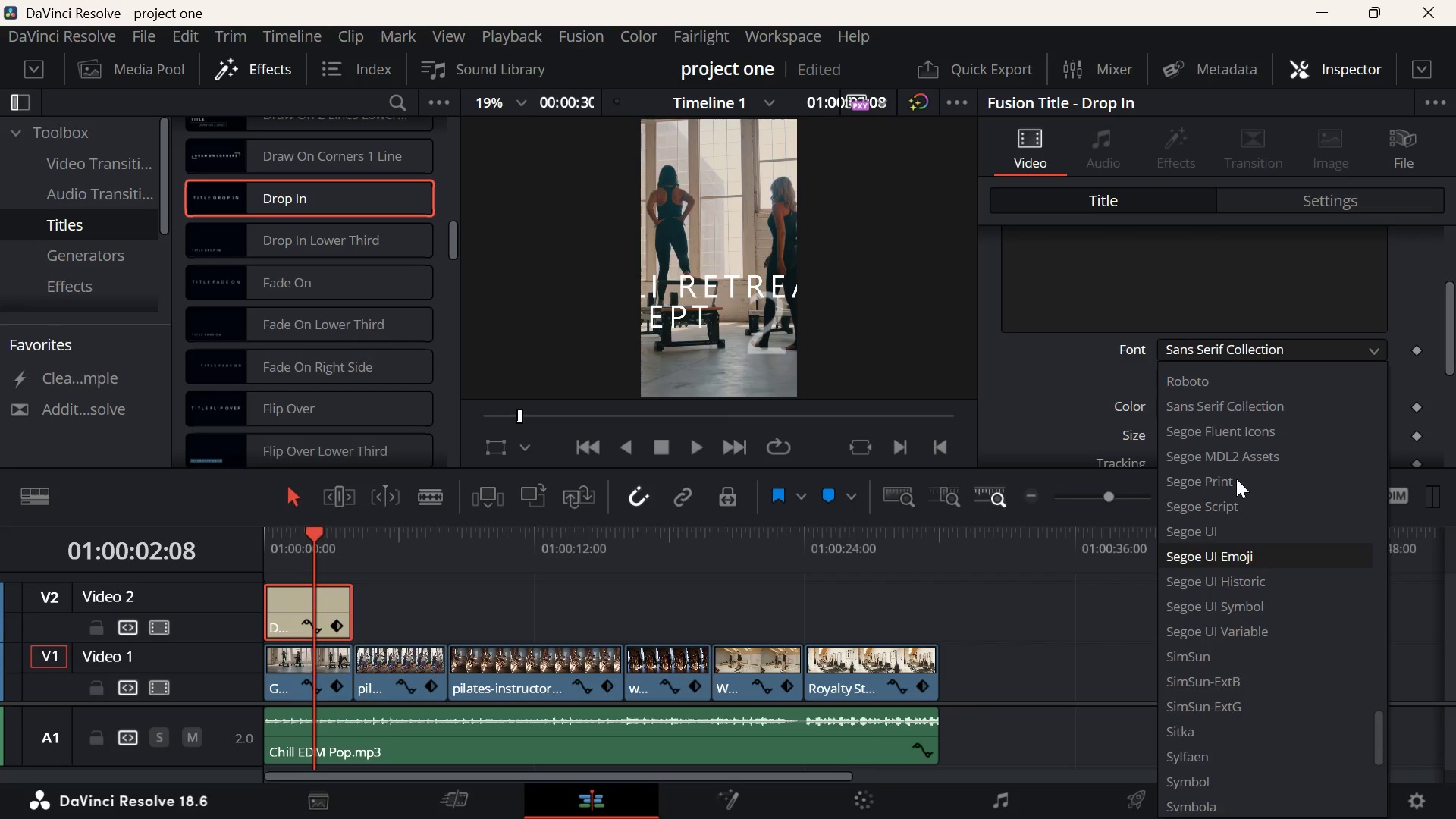 
scroll: coordinate [1236, 479], scroll_direction: up, amount: 1.0
 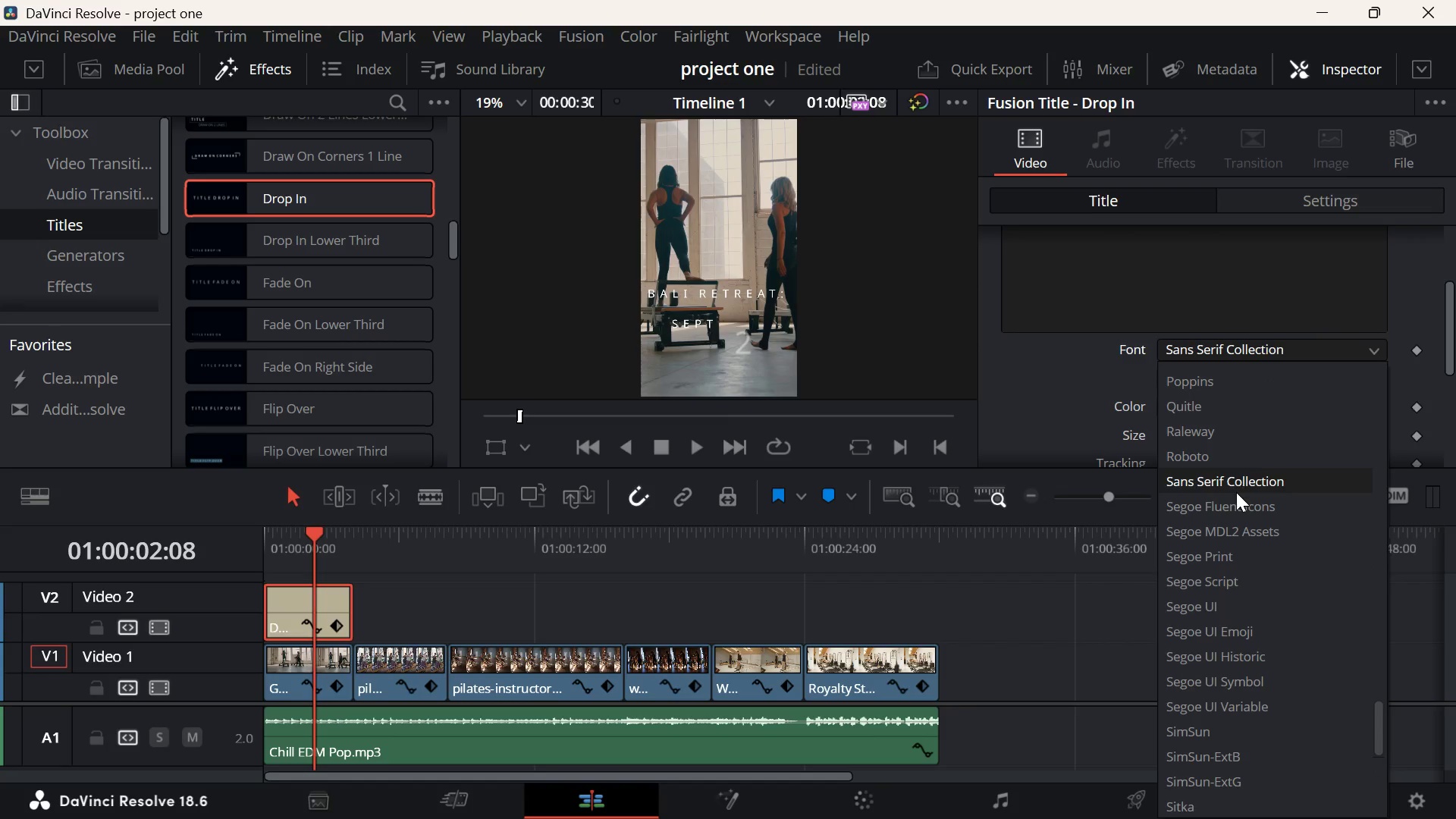 
scroll: coordinate [1203, 610], scroll_direction: down, amount: 5.0
 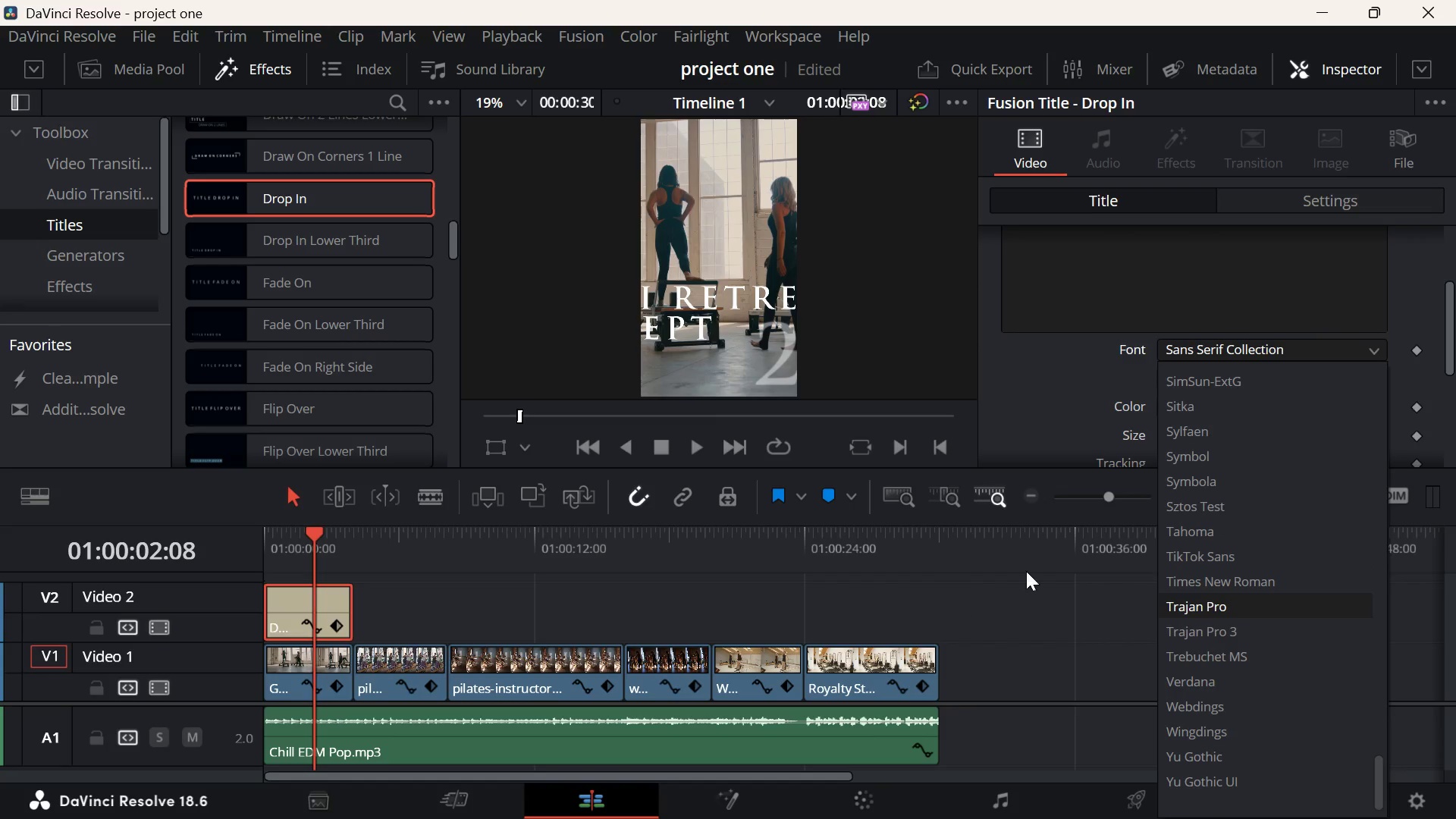 
scroll: coordinate [1269, 519], scroll_direction: up, amount: 43.0
 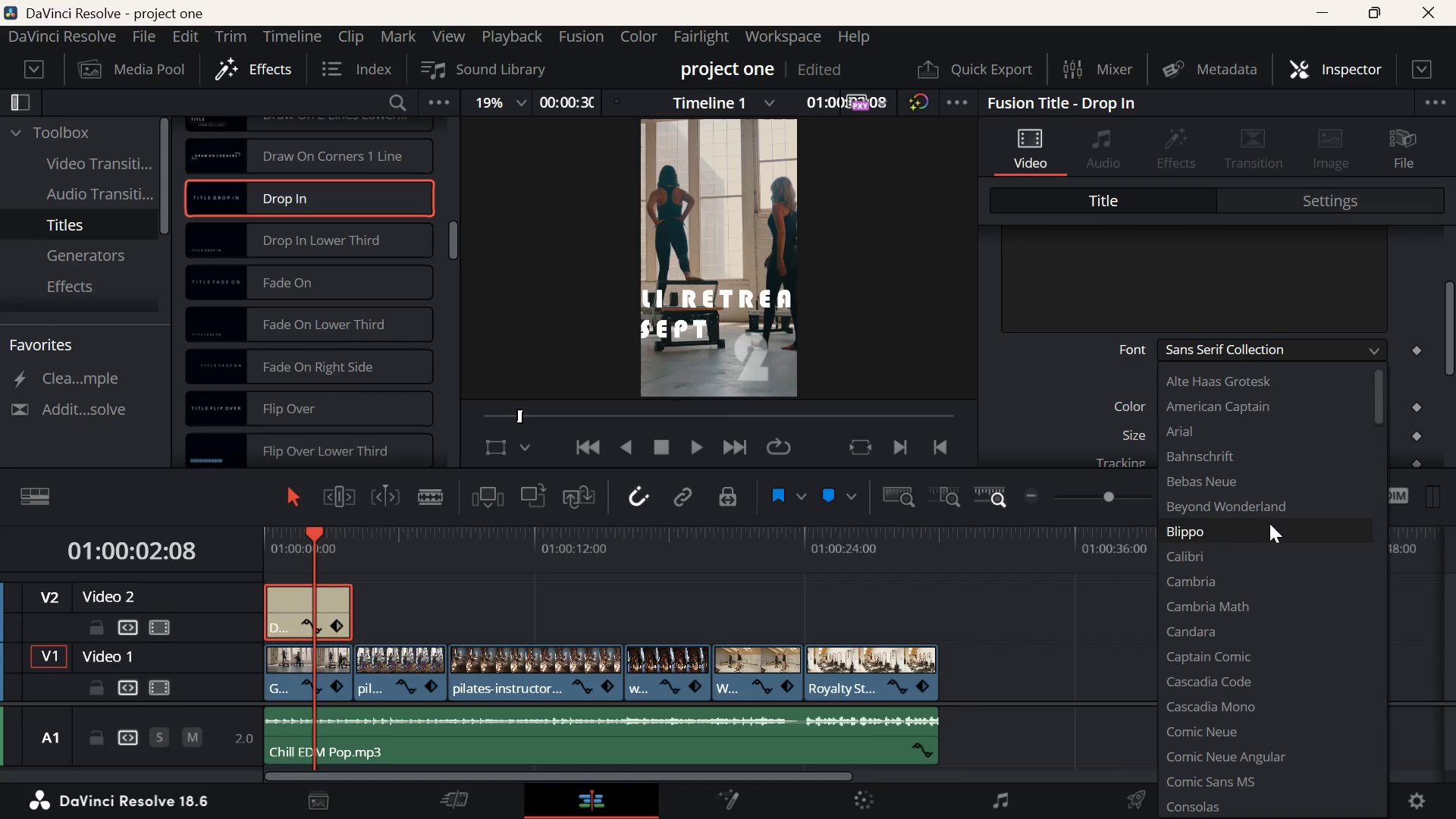 
wait(10.0)
 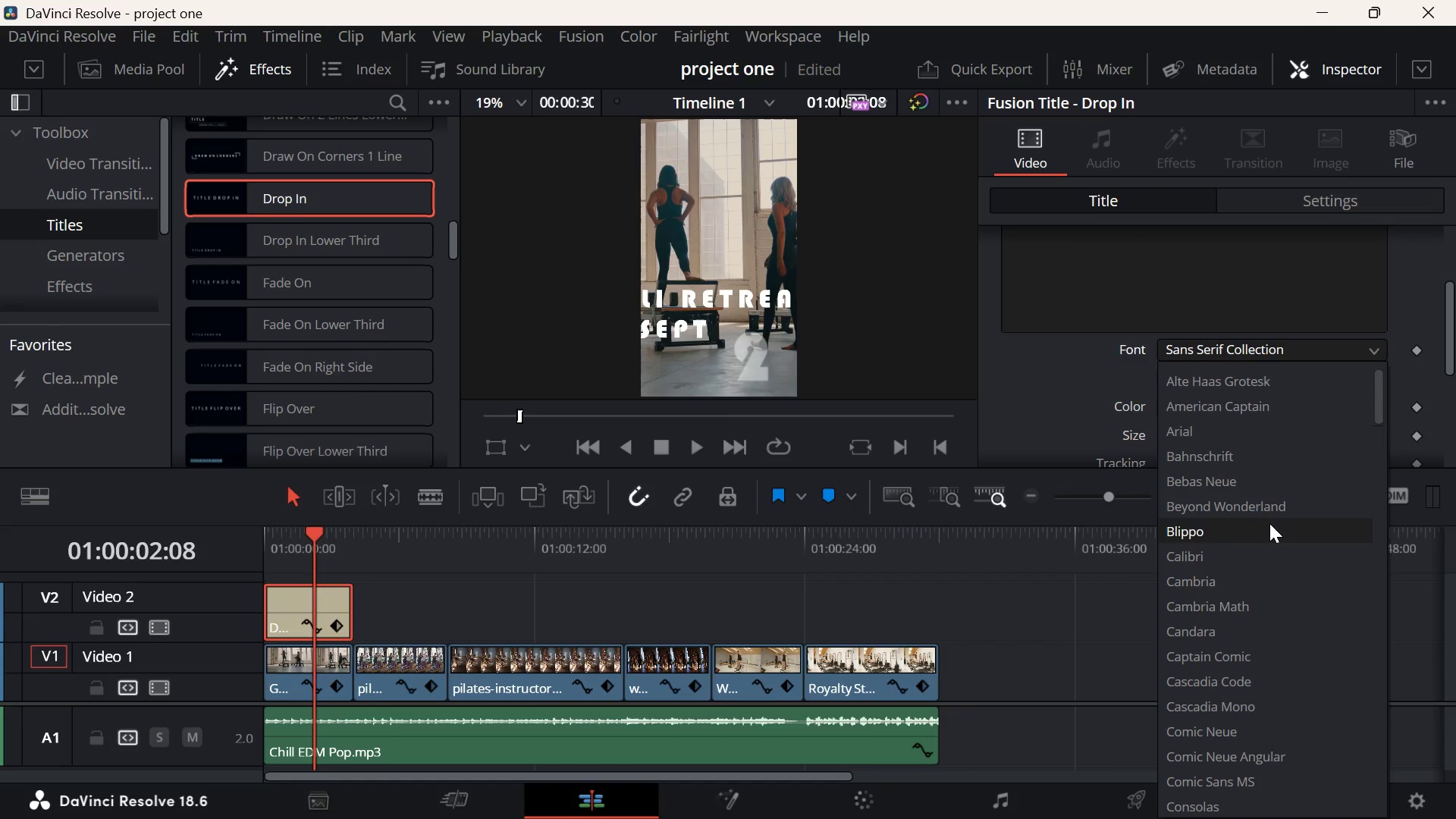 
left_click([1009, 619])
 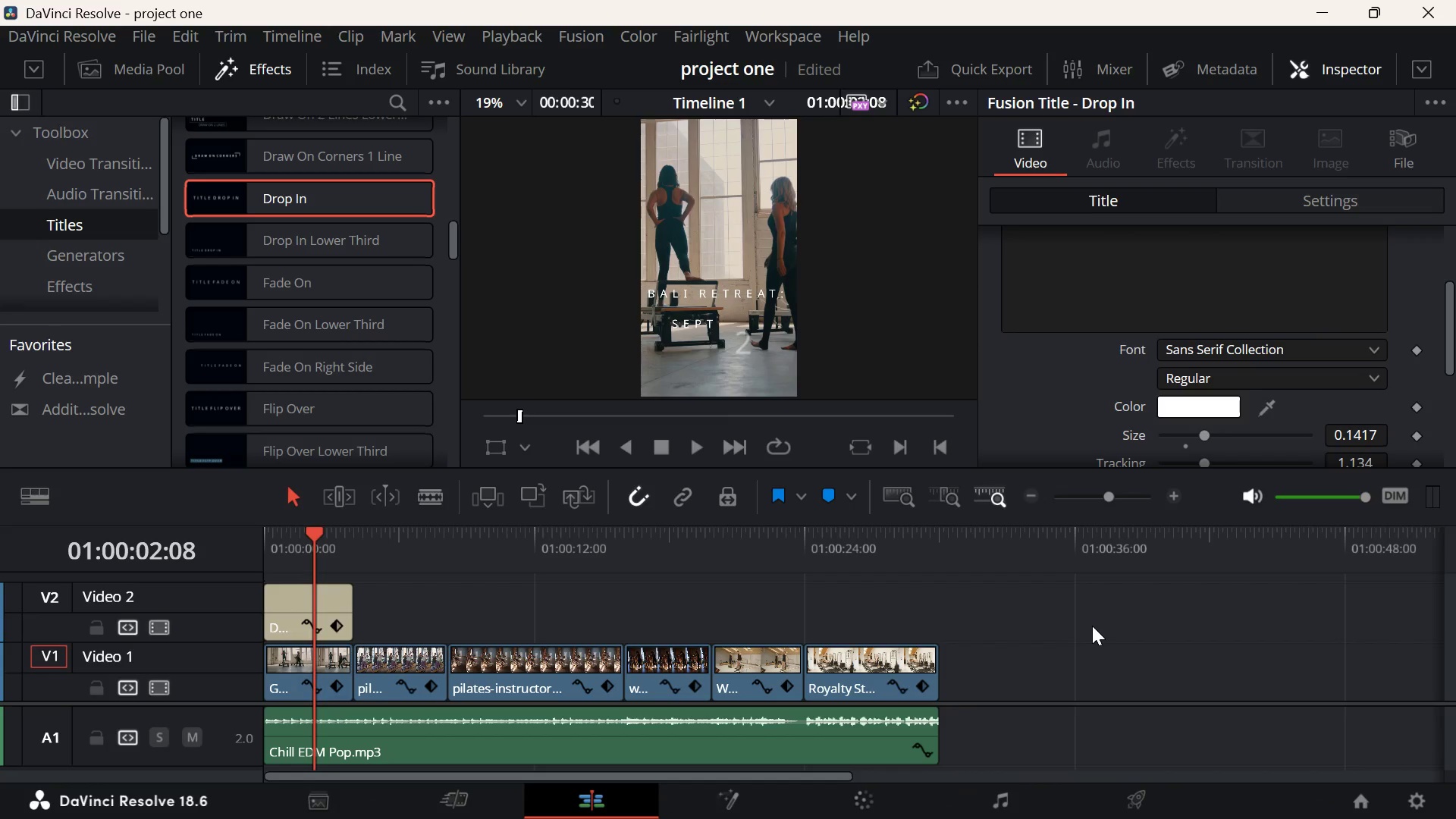 
wait(73.47)
 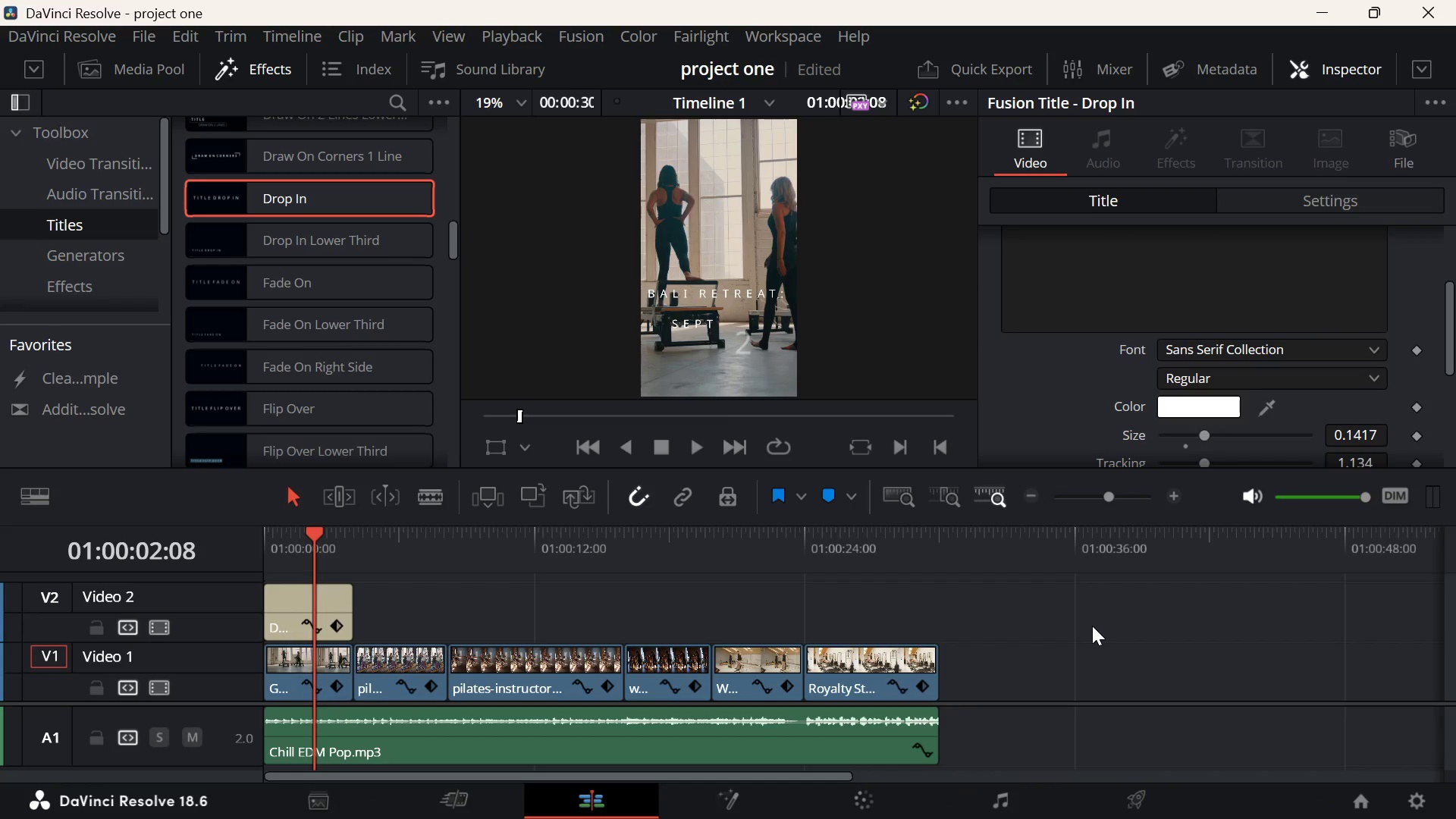 
left_click([448, 562])
 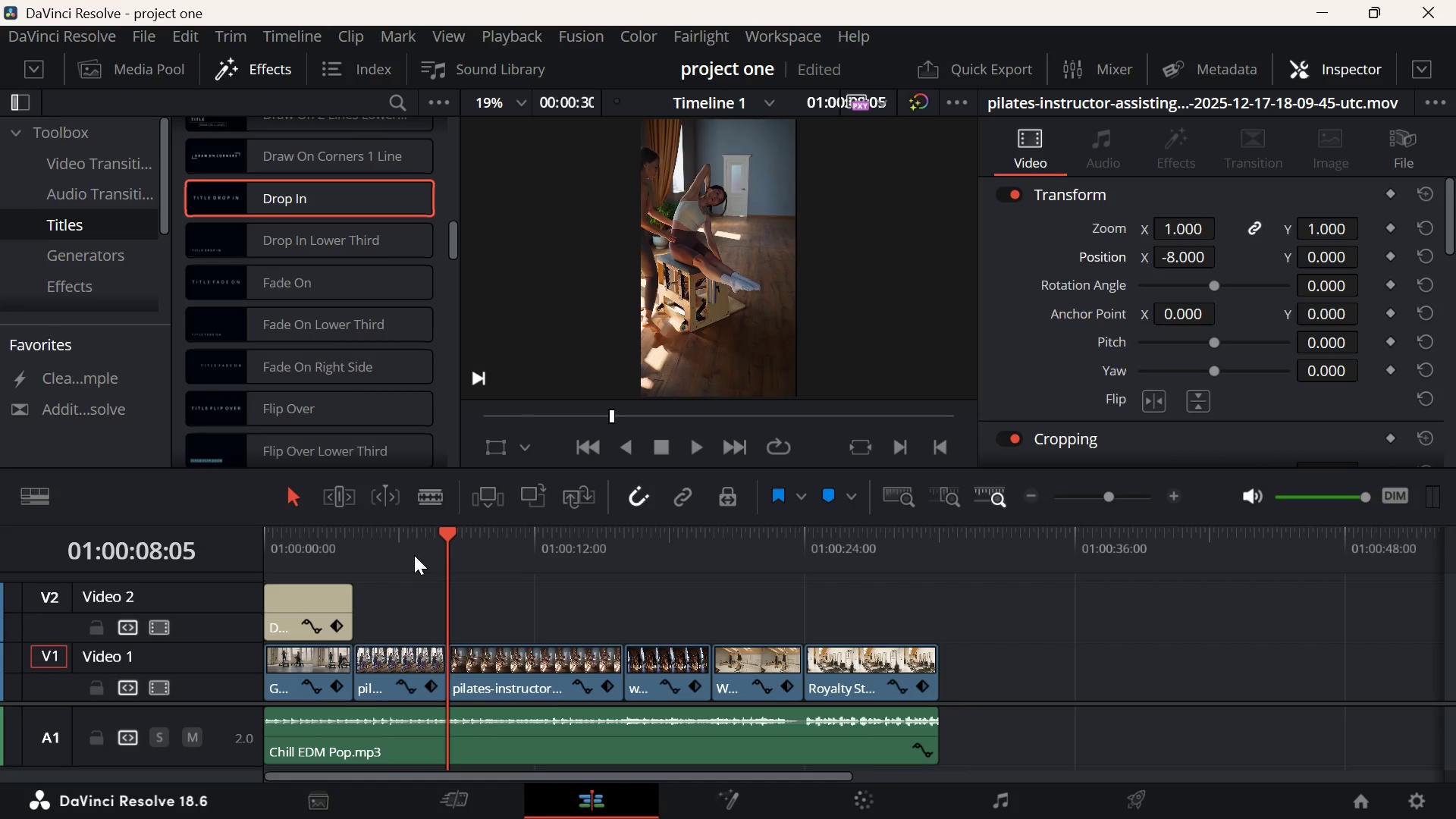 
left_click([414, 555])
 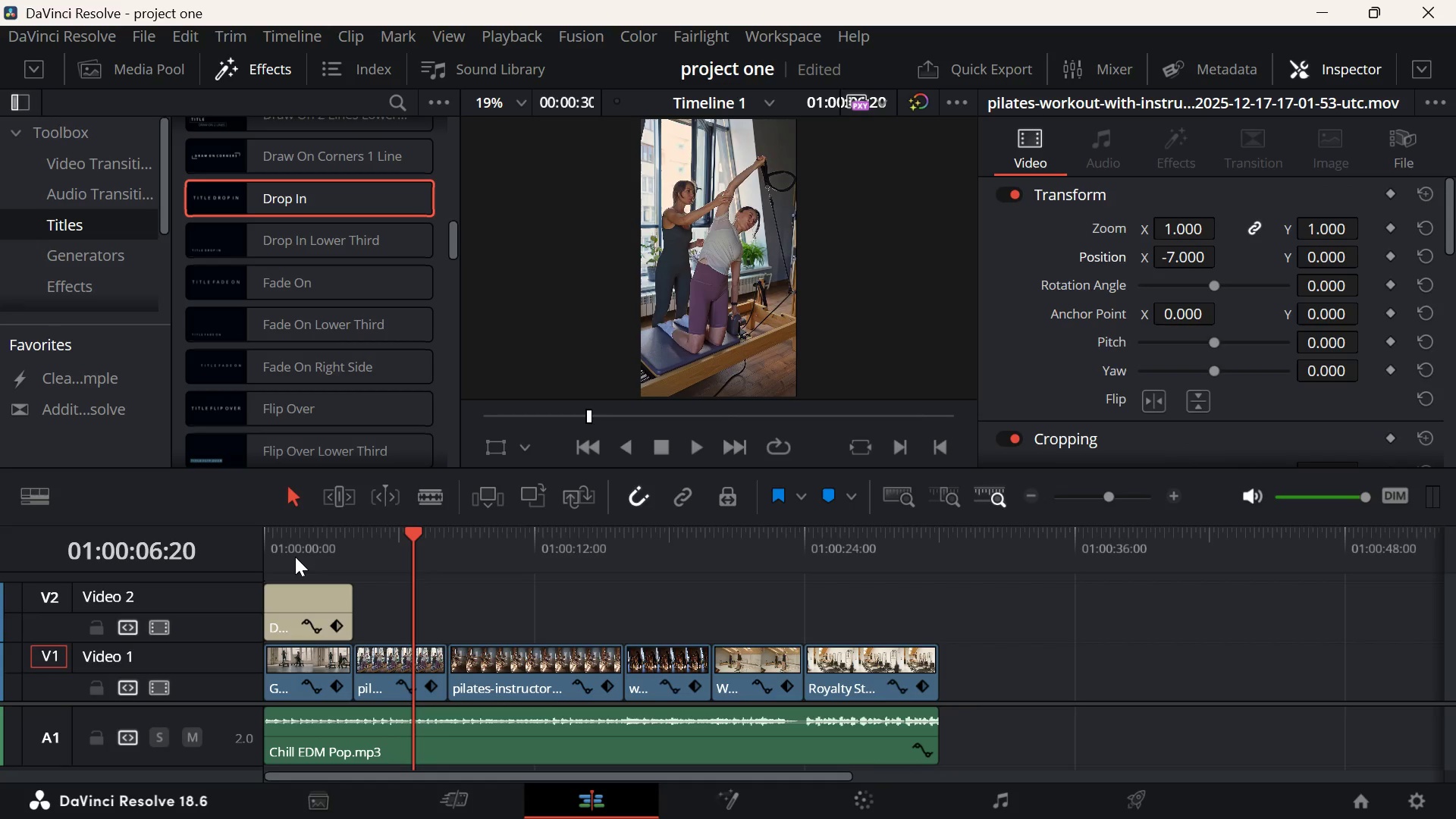 
left_click([295, 557])
 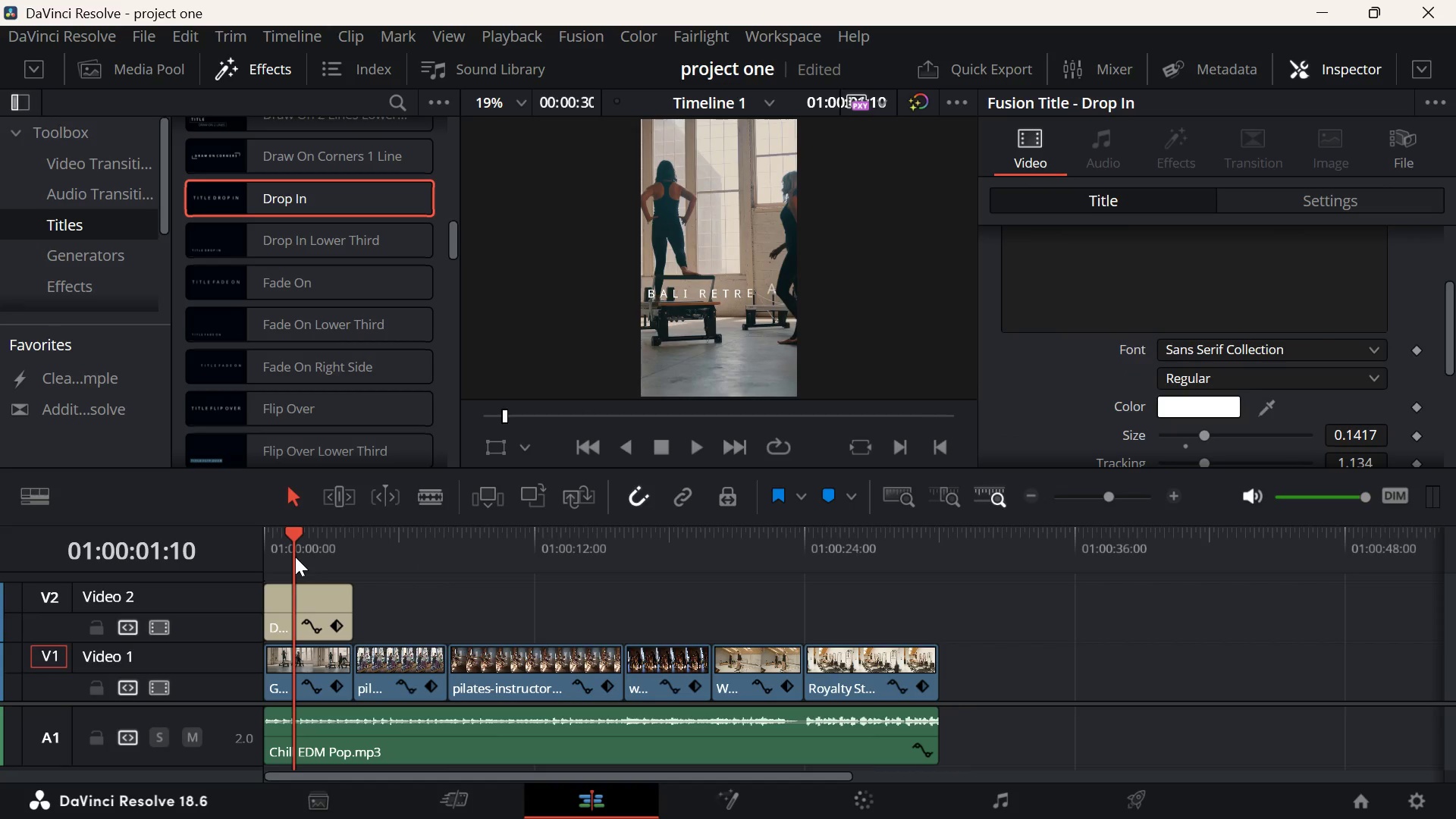 
key(Space)
 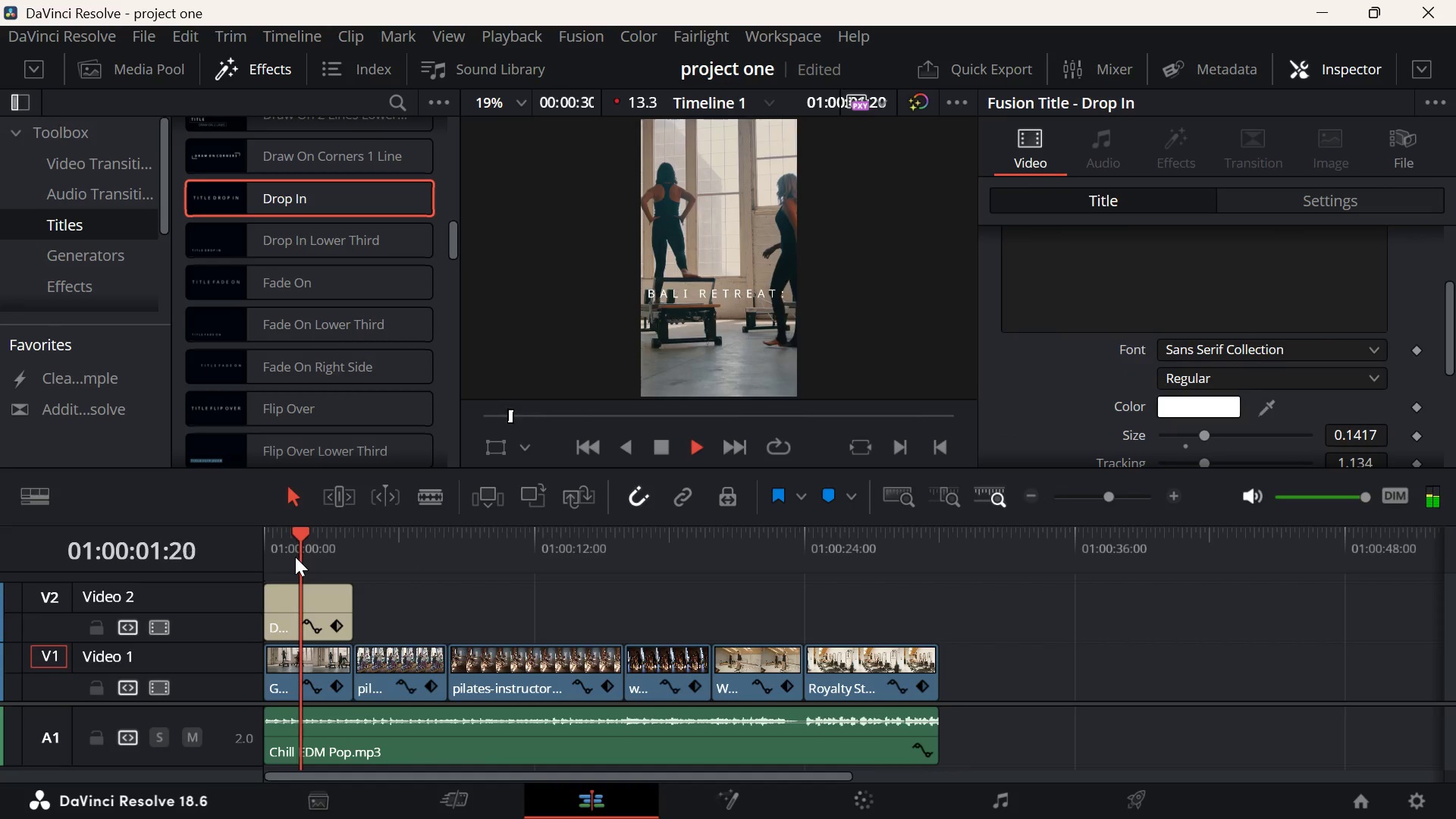 
key(Space)
 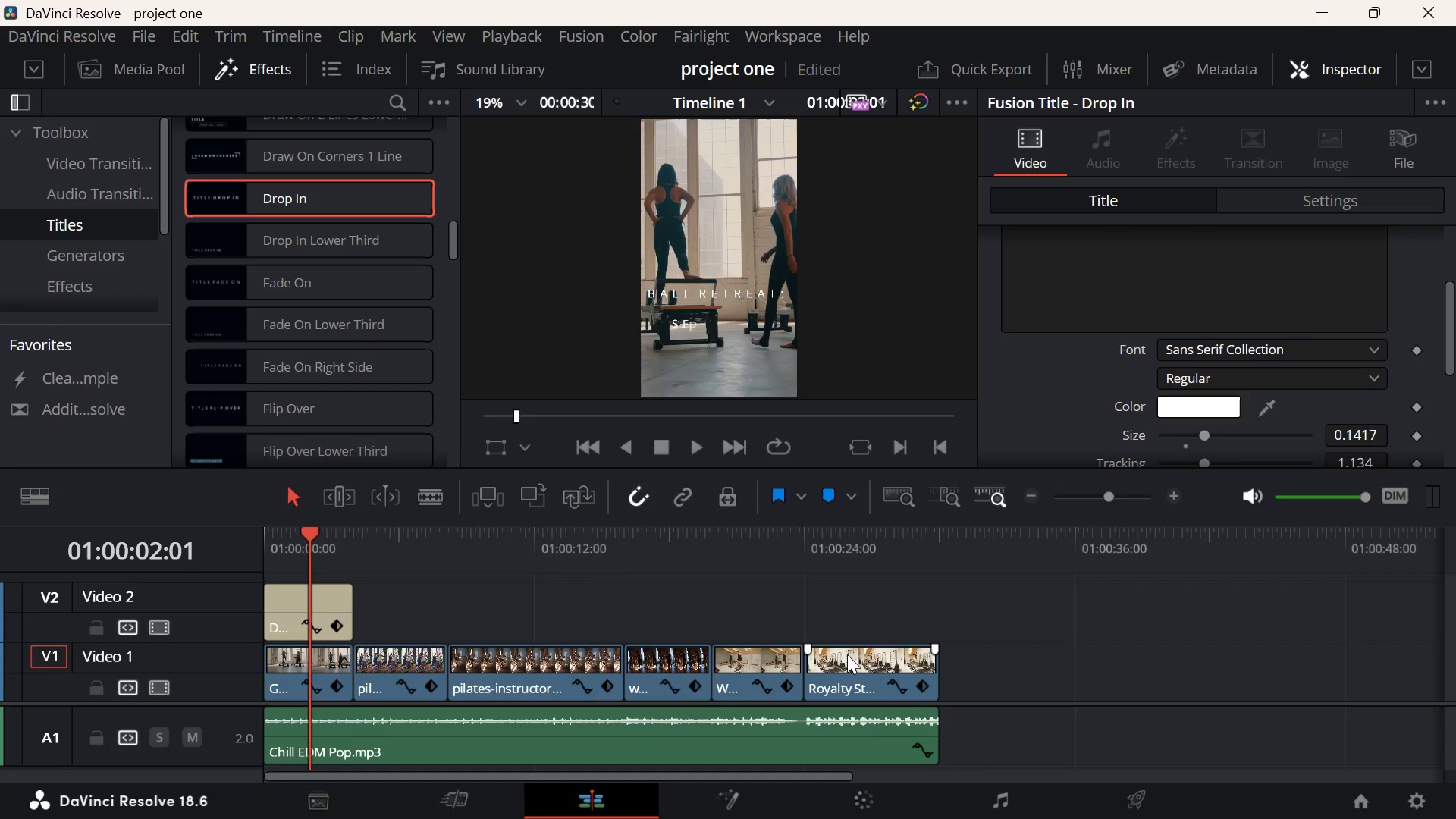 
wait(8.17)
 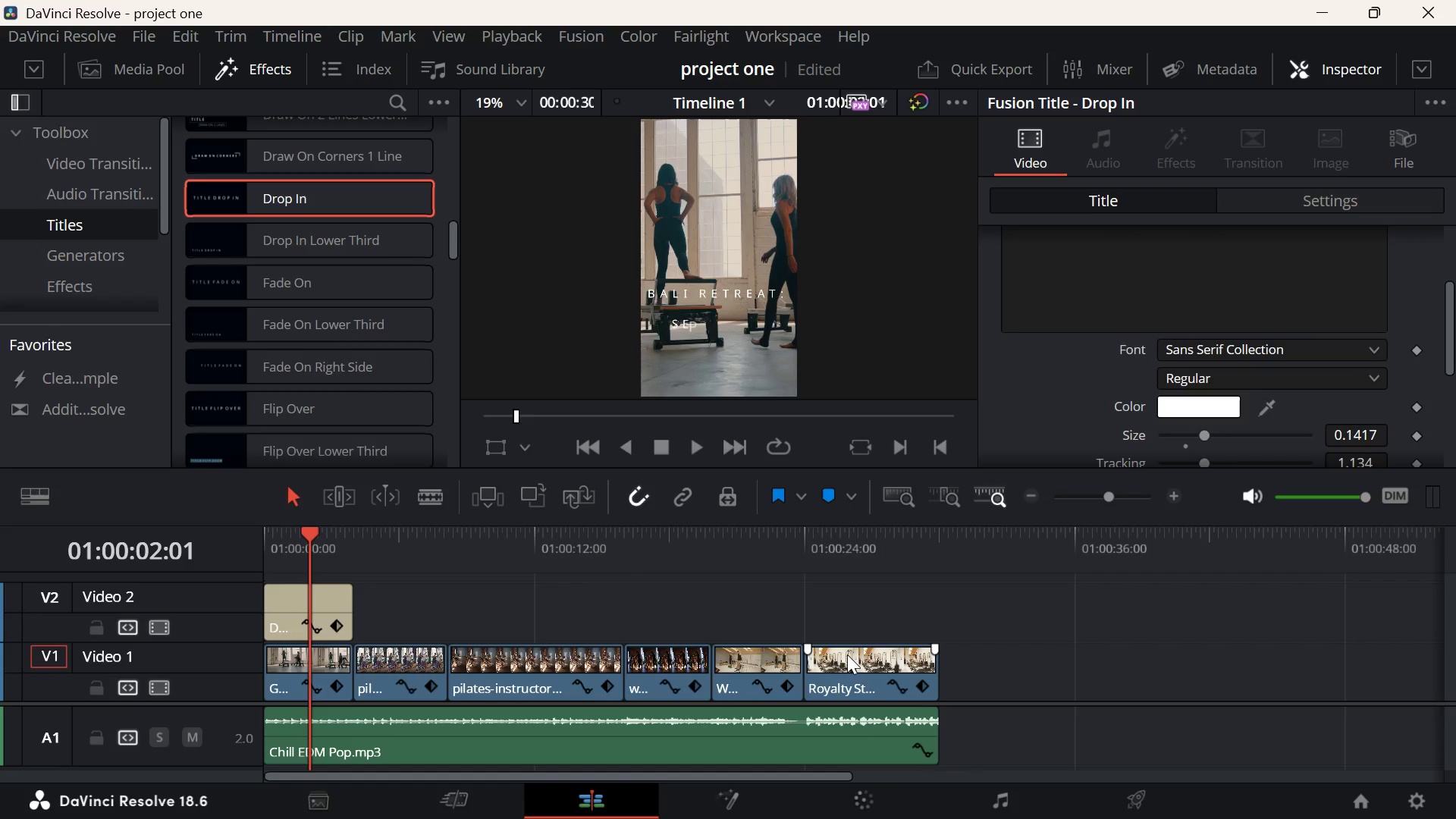 
left_click([93, 263])
 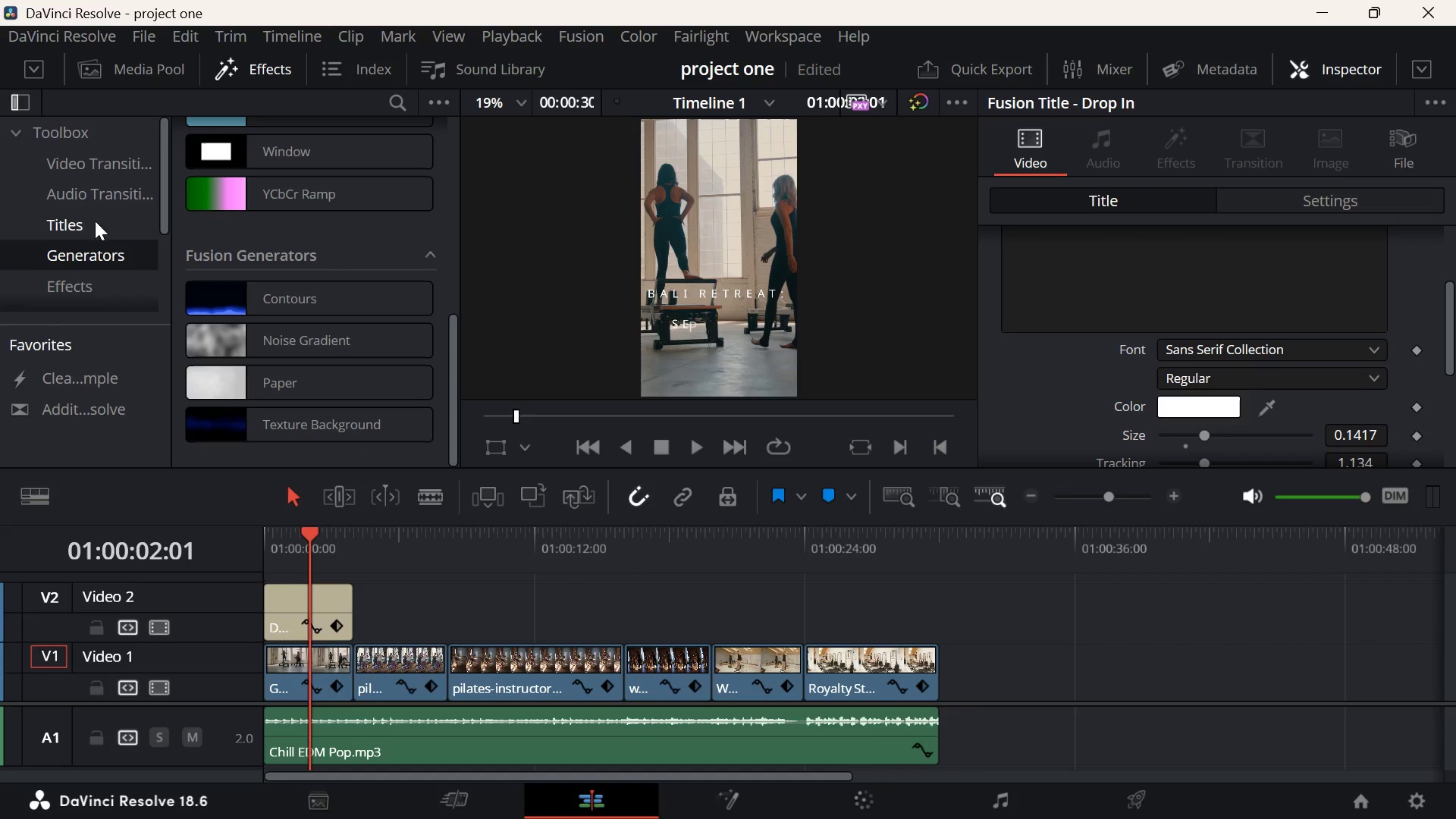 
left_click([104, 172])
 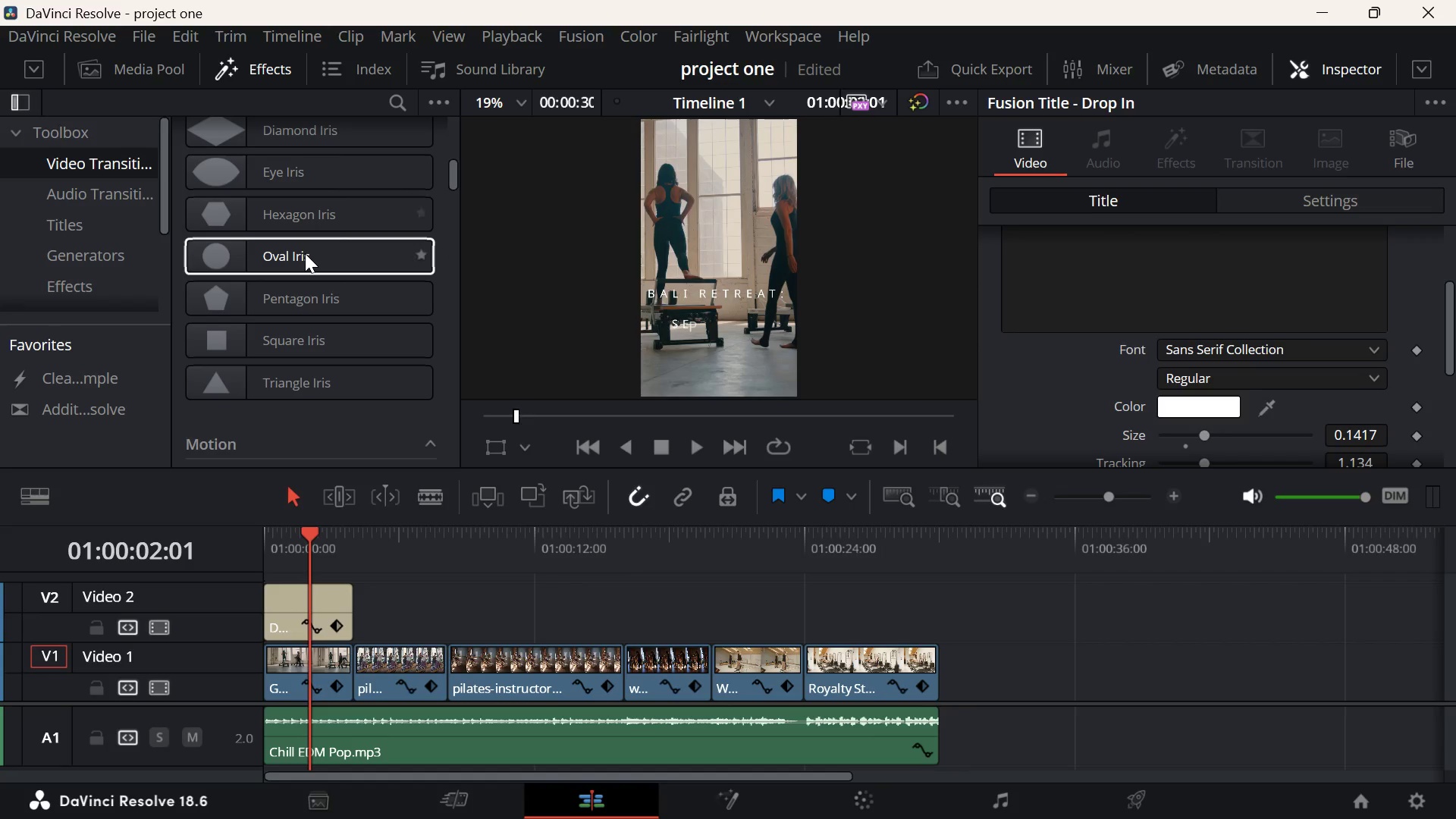 
scroll: coordinate [305, 253], scroll_direction: up, amount: 35.0
 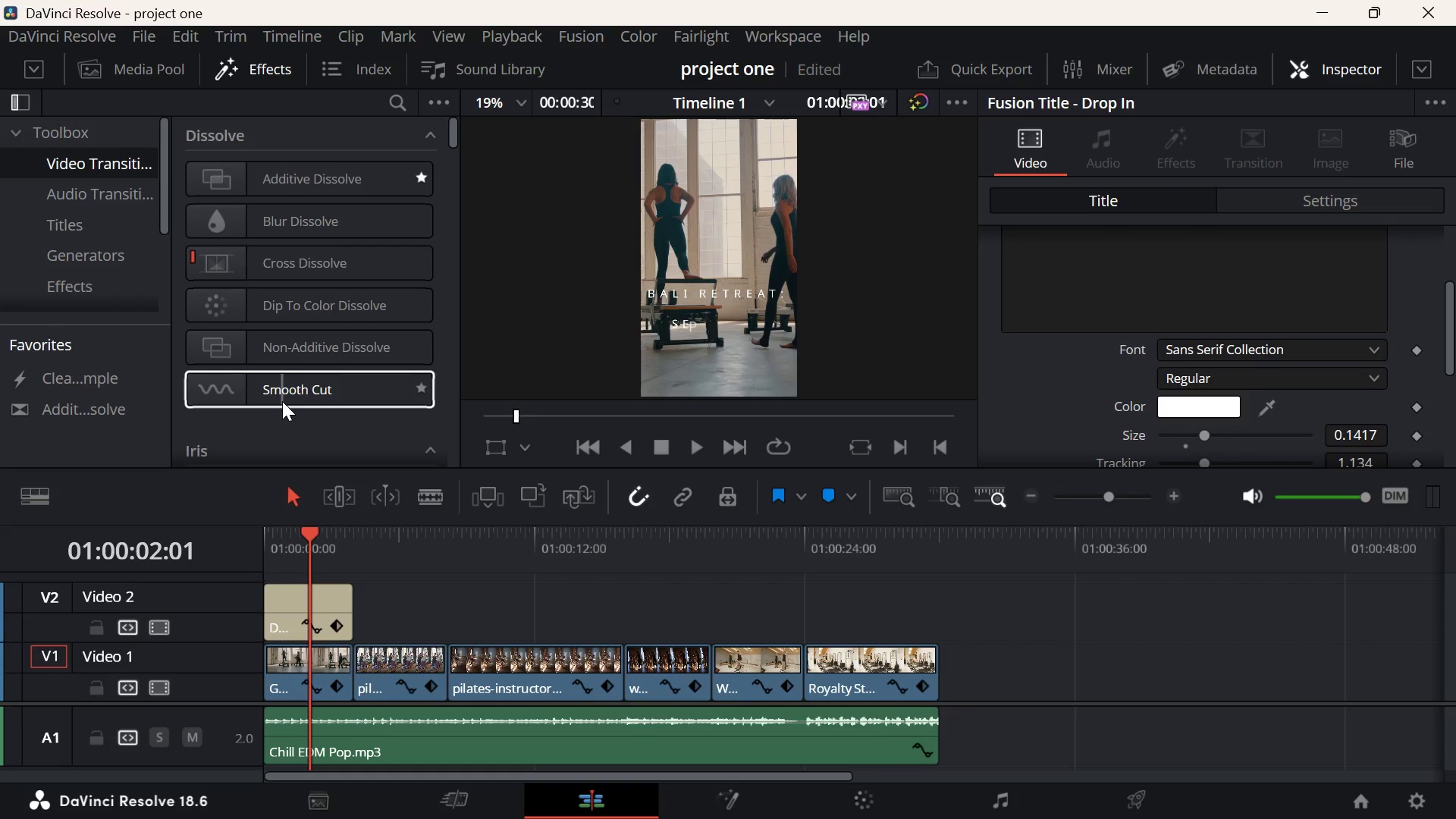 
left_click_drag(start_coordinate=[282, 401], to_coordinate=[465, 675])
 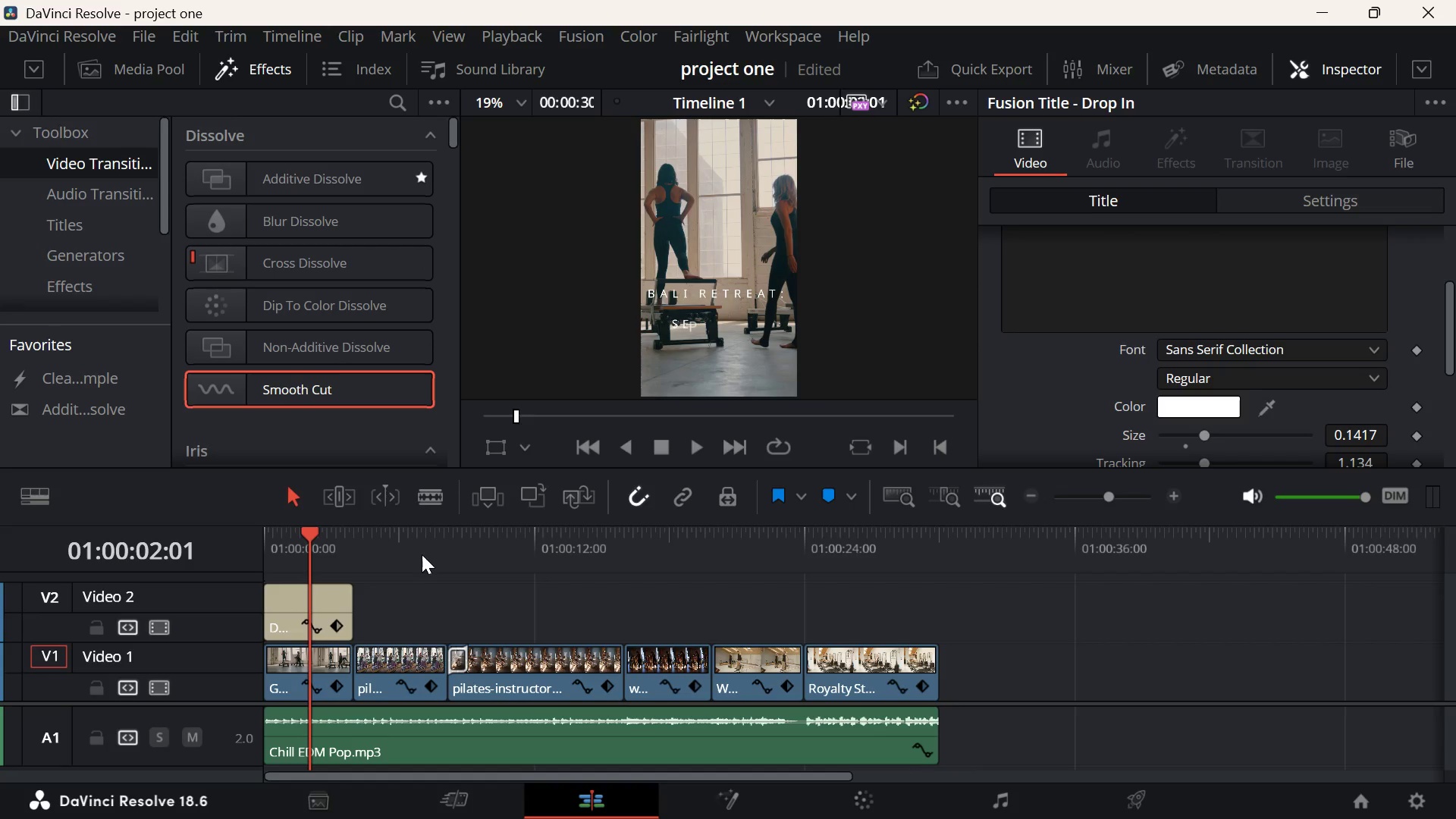 
left_click([422, 553])
 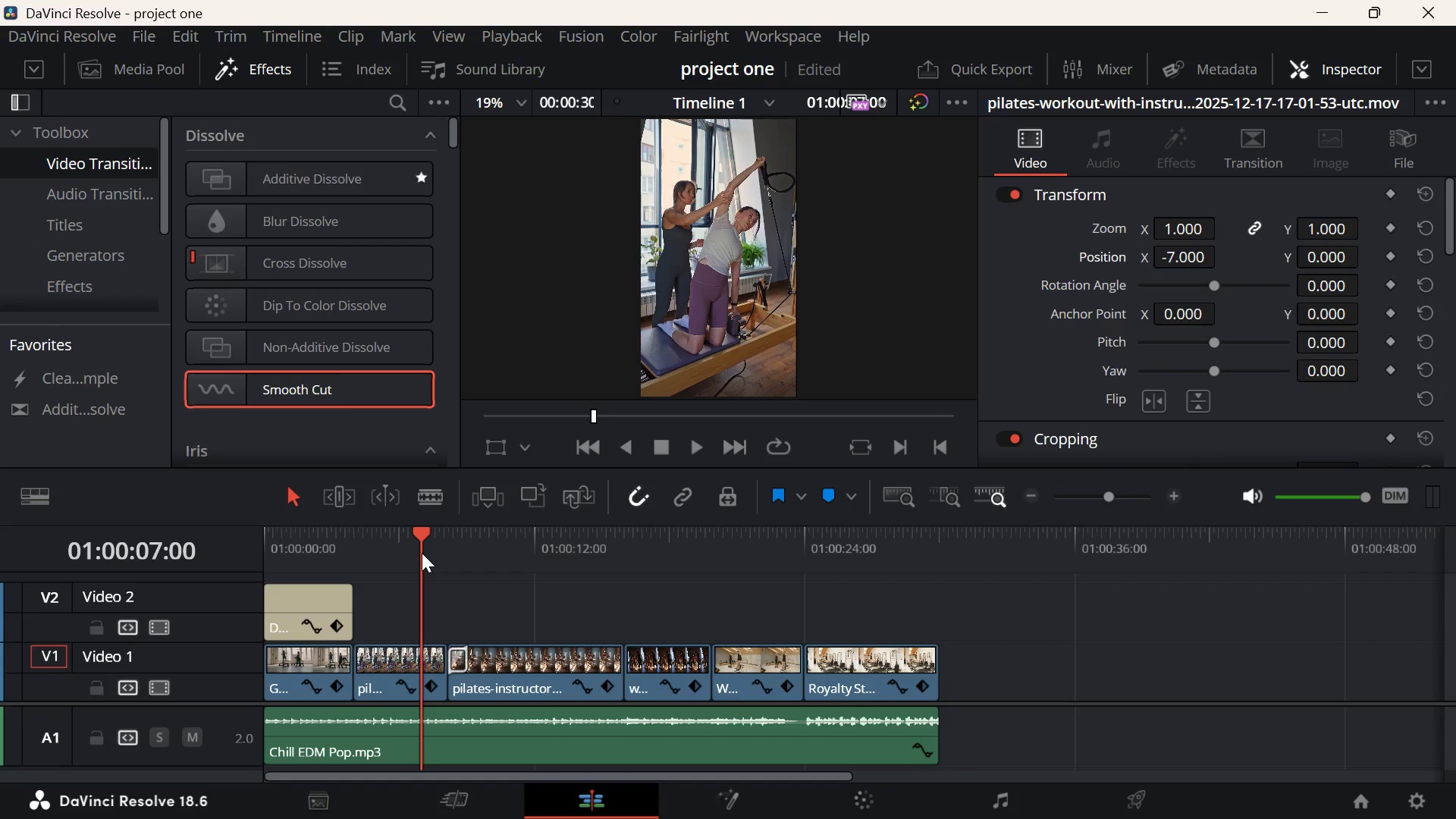 
key(Space)
 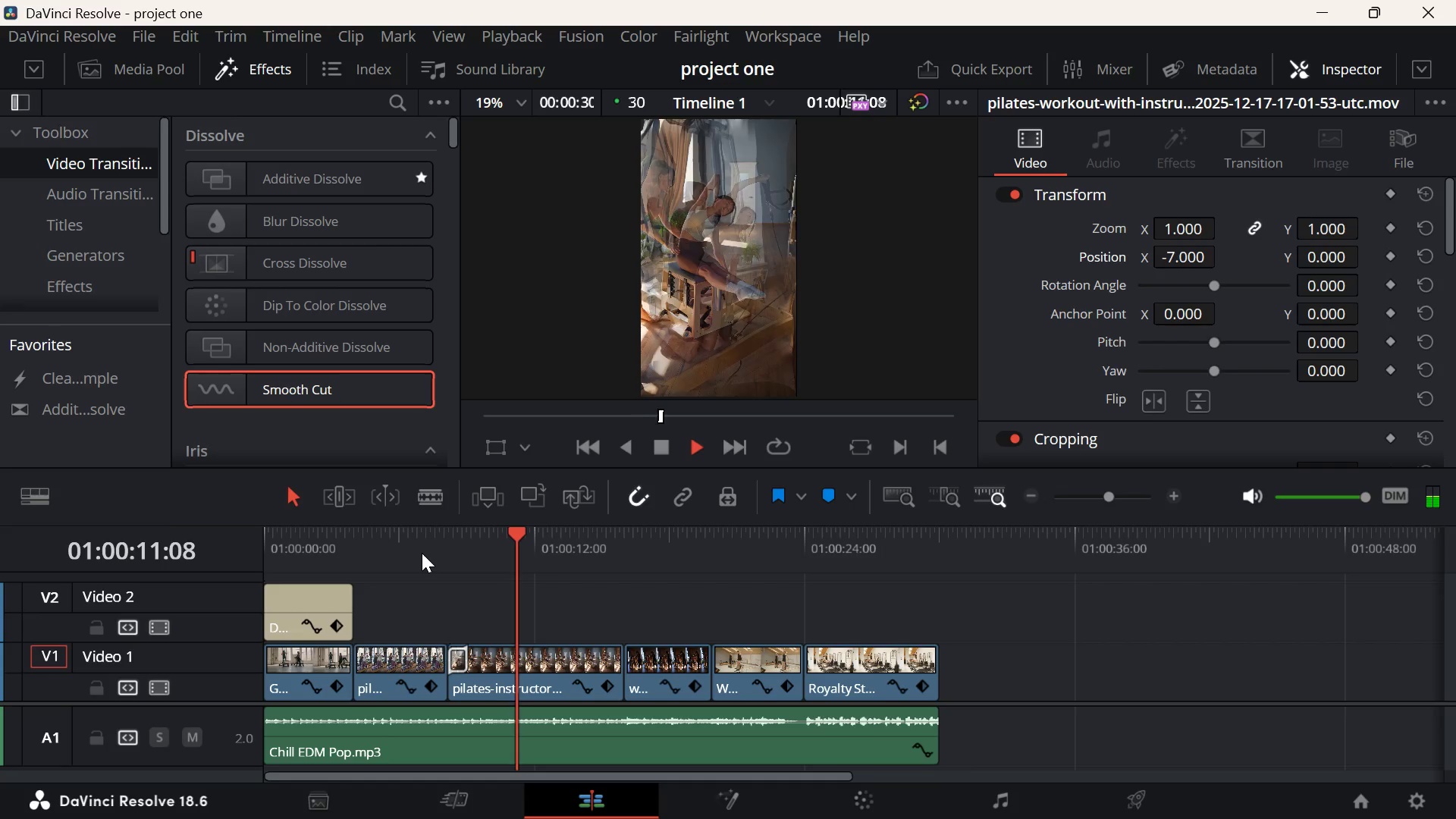 
wait(6.03)
 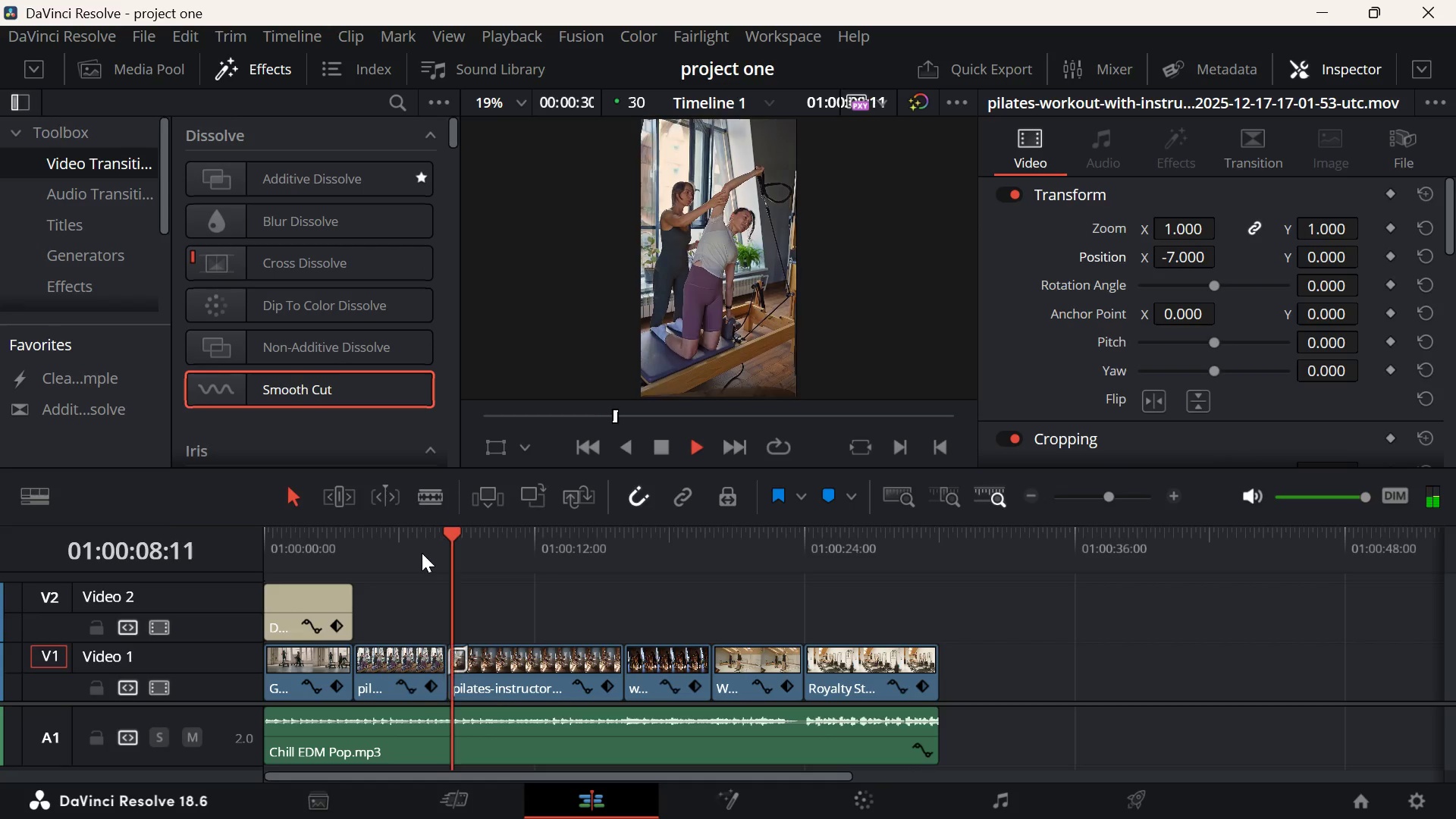 
key(Space)
 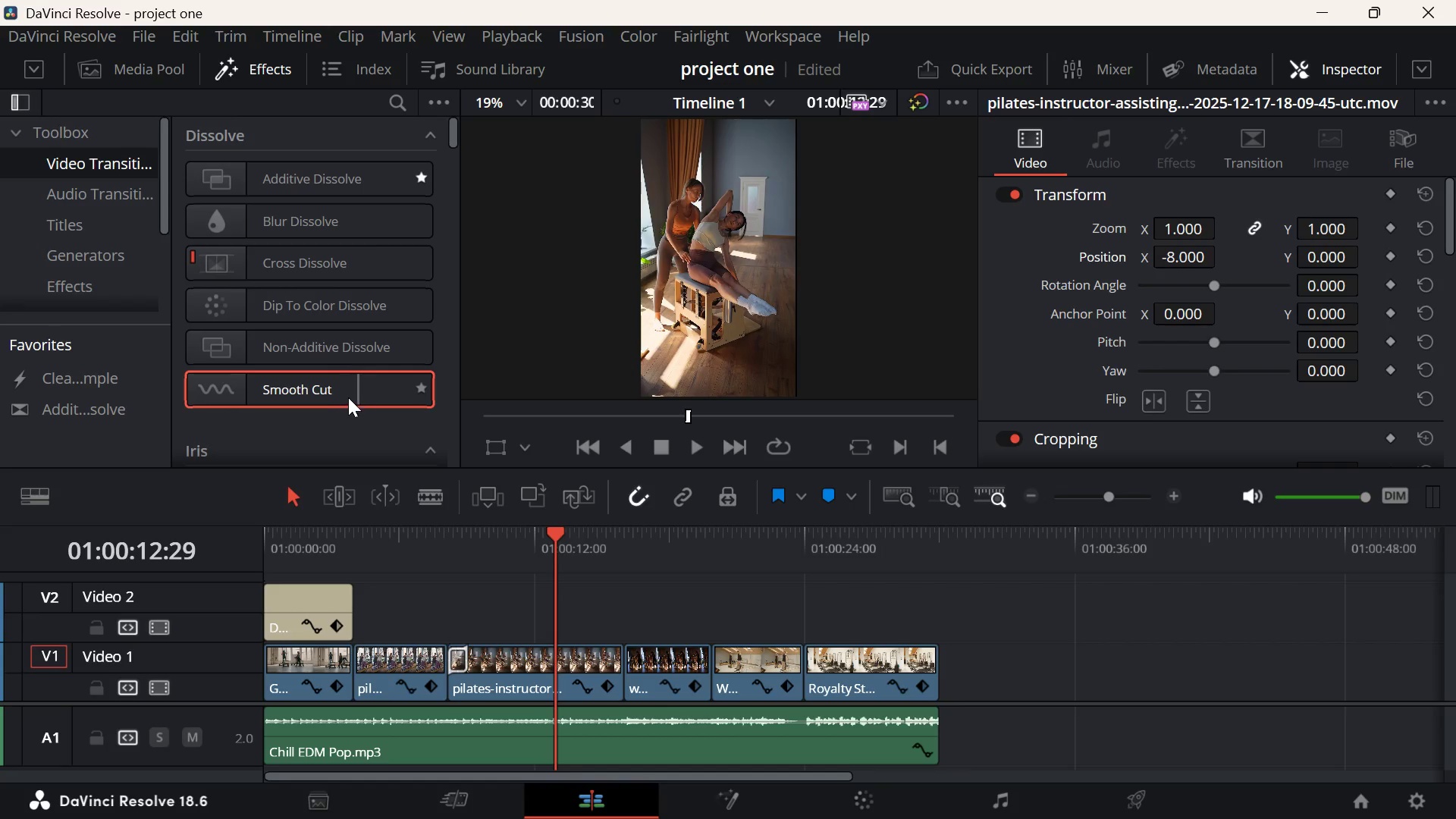 
wait(17.91)
 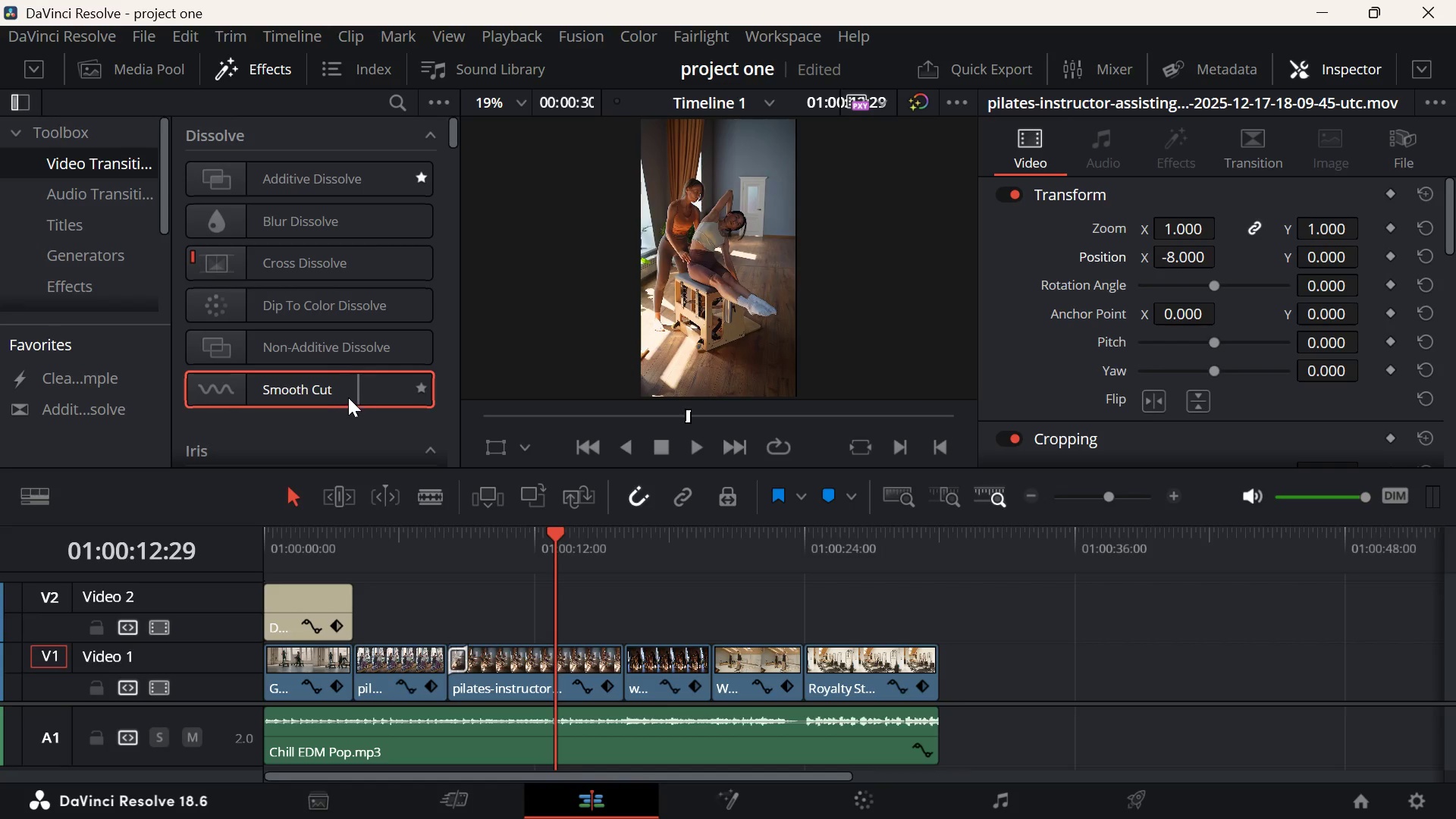 
left_click([1033, 783])